 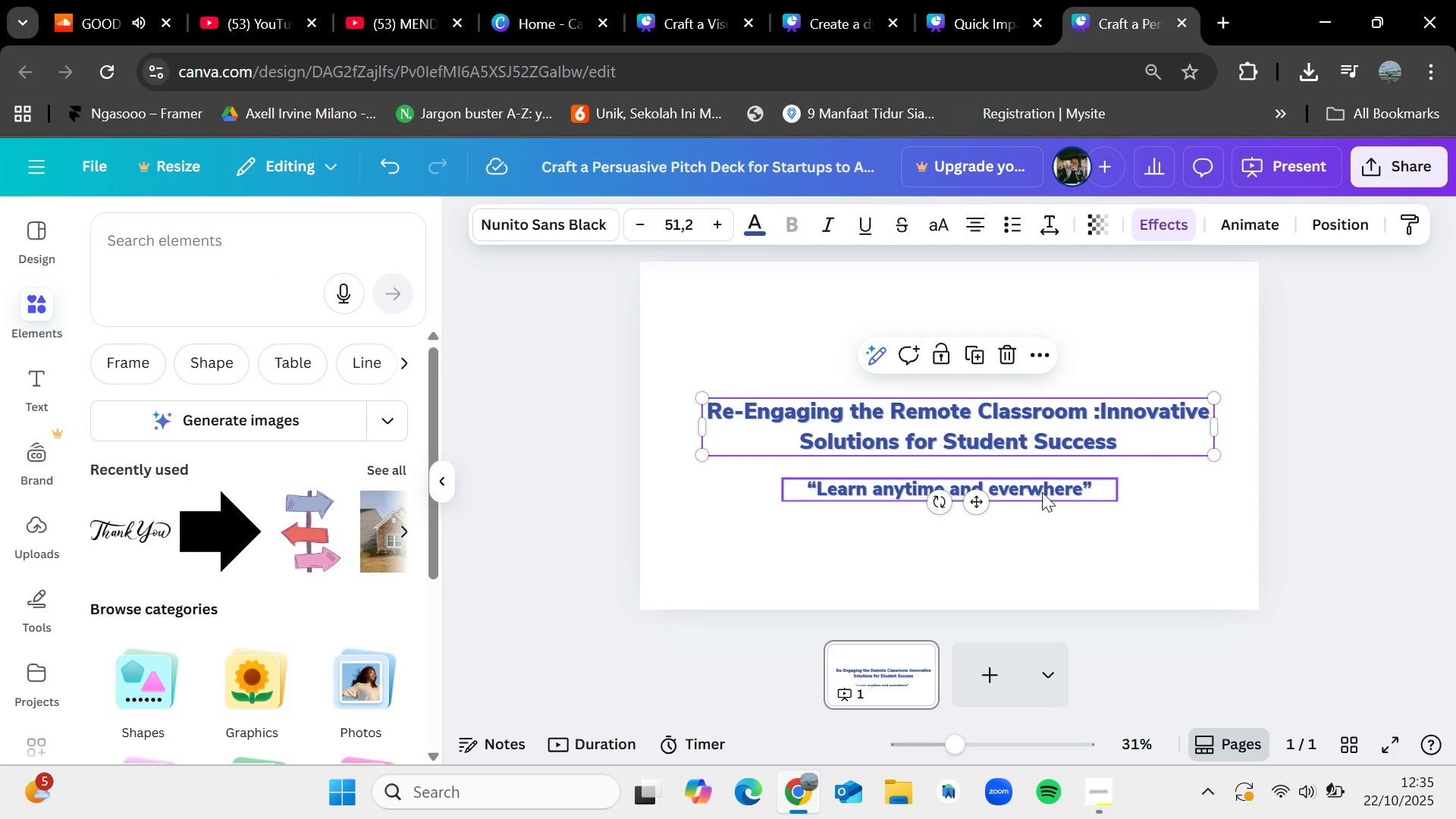 
left_click_drag(start_coordinate=[1042, 492], to_coordinate=[1043, 479])
 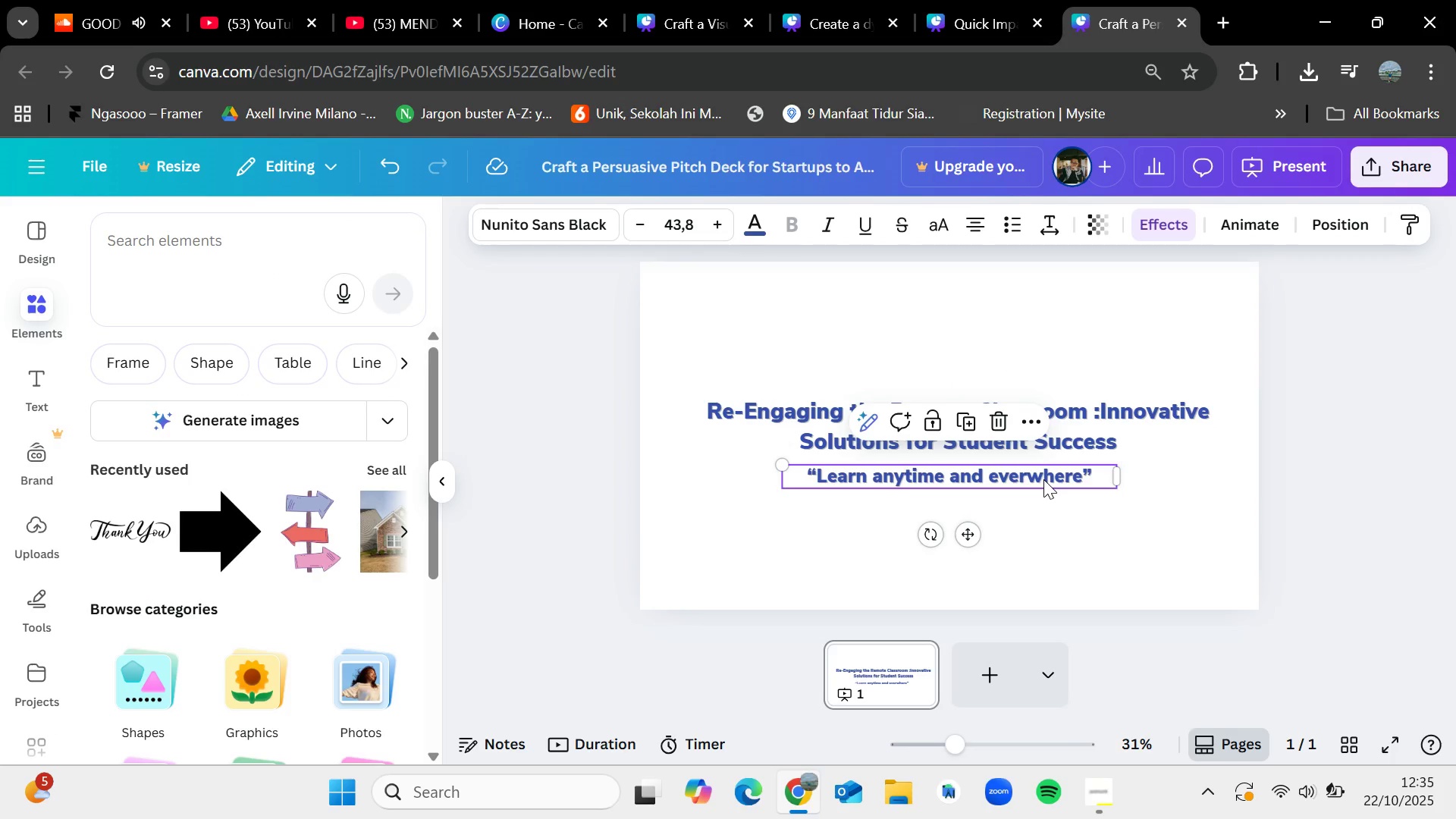 
key(Control+C)
 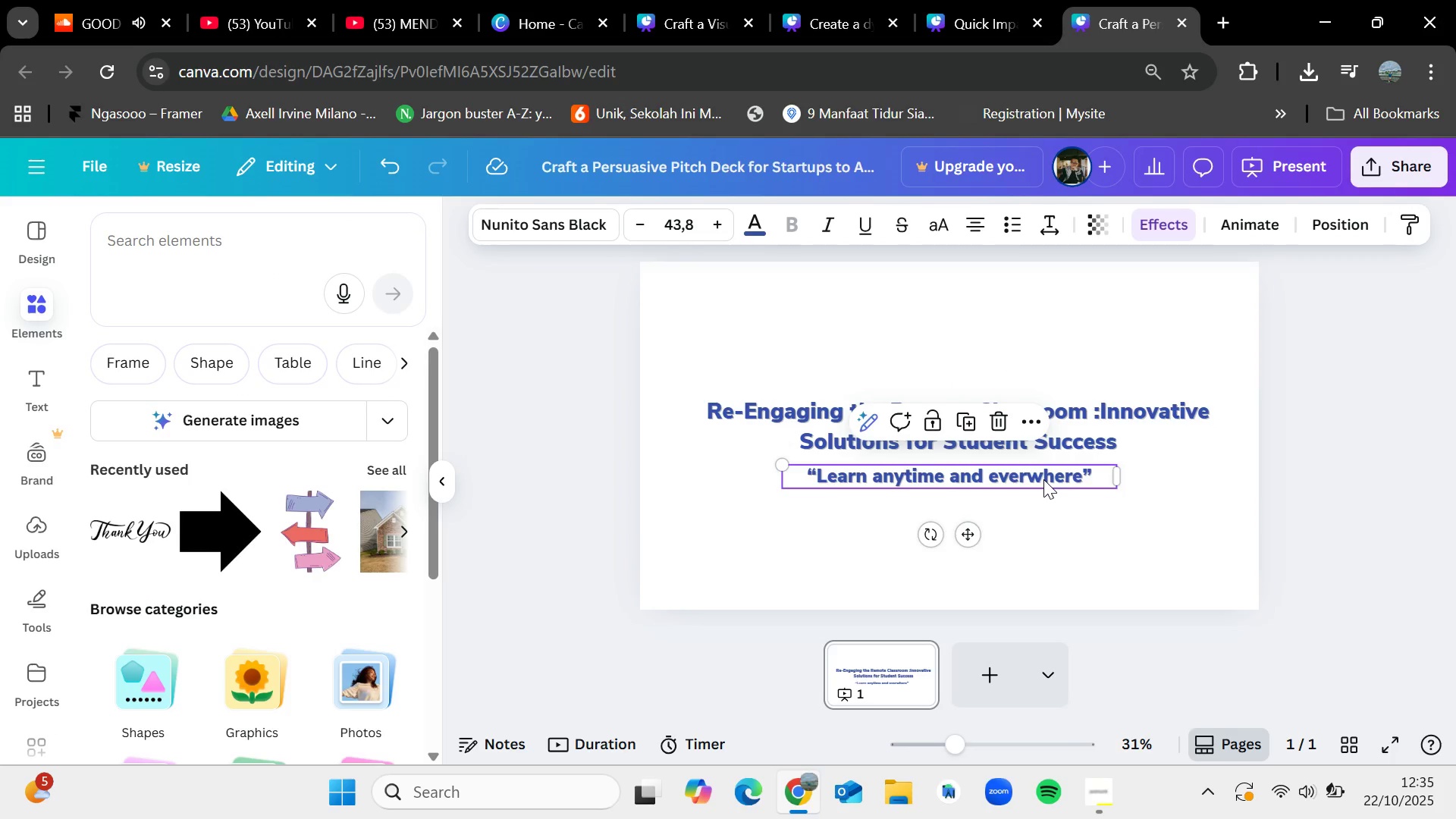 
key(Control+V)
 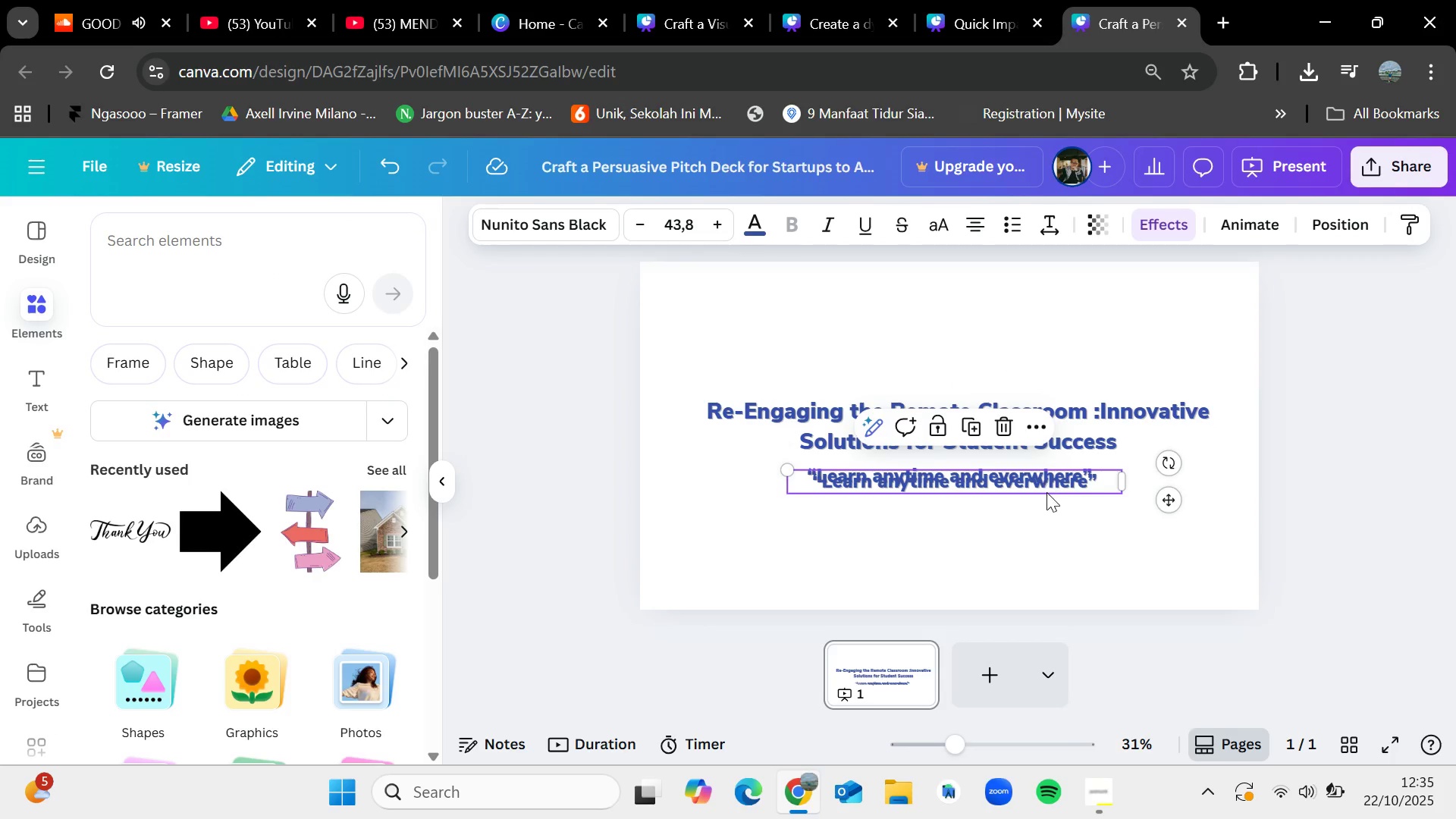 
left_click_drag(start_coordinate=[1043, 479], to_coordinate=[1046, 498])
 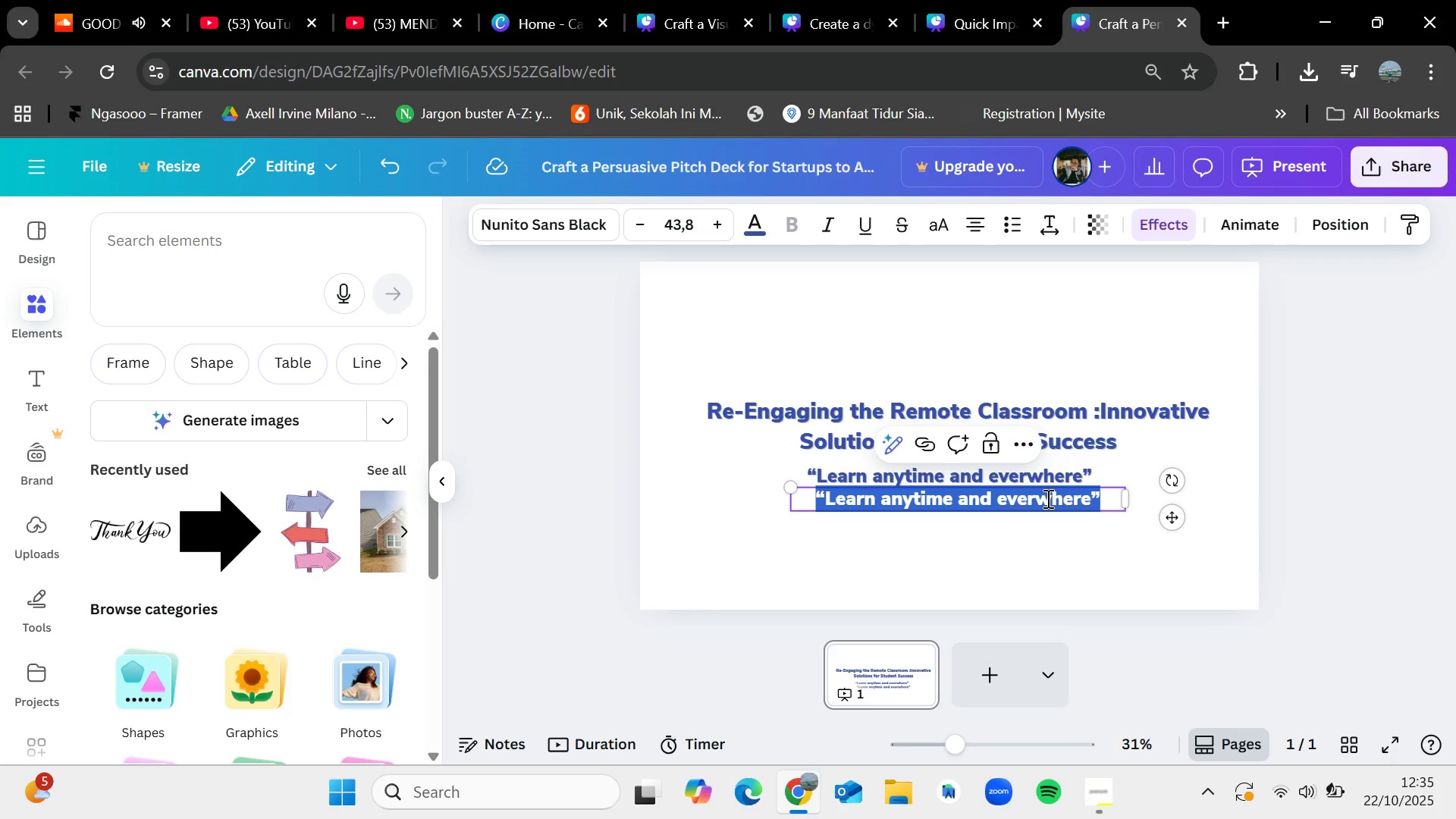 
double_click([1046, 498])
 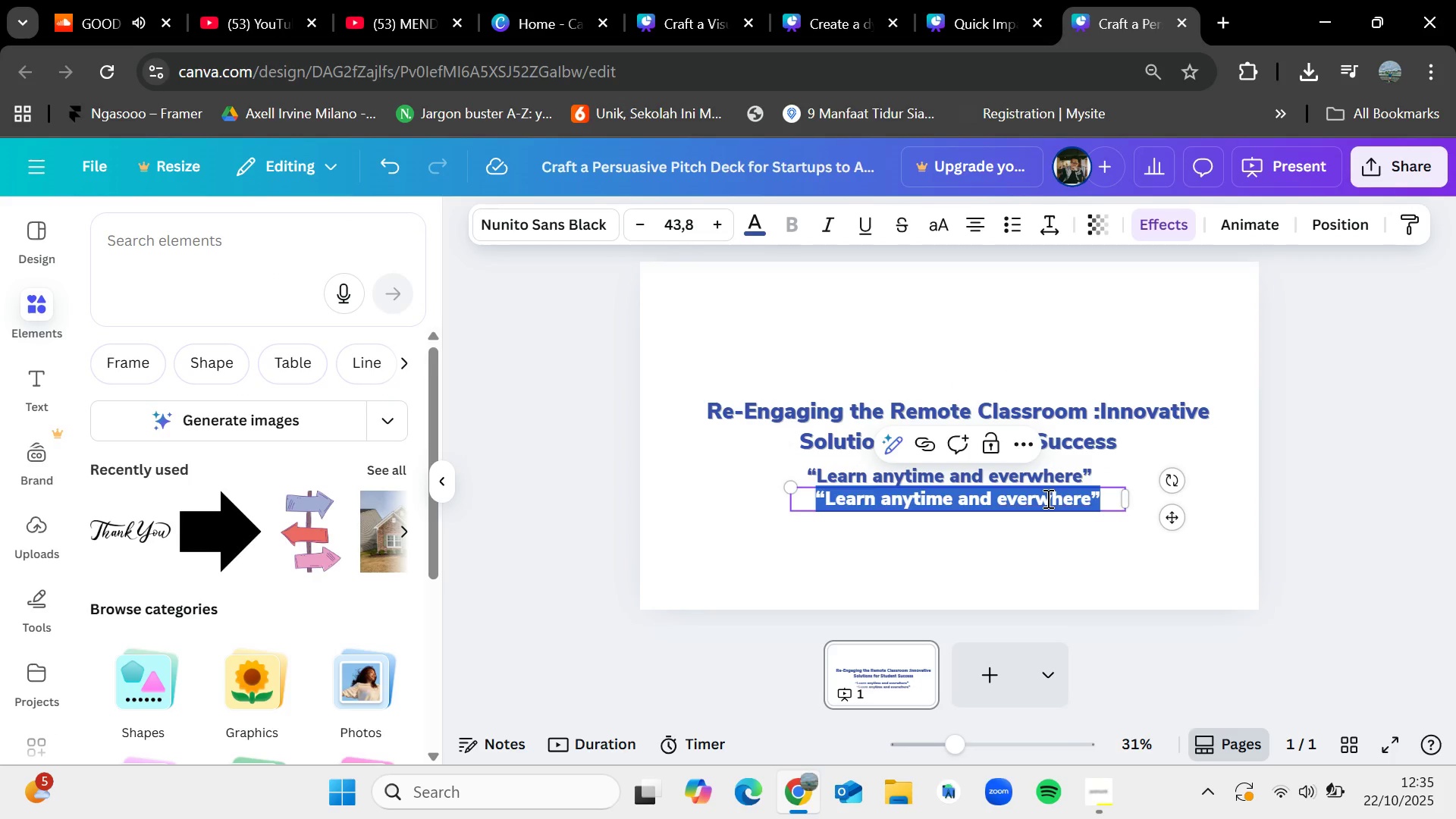 
key(Backspace)
type(Present by A)
key(Backspace)
type(Jody Kumala)
 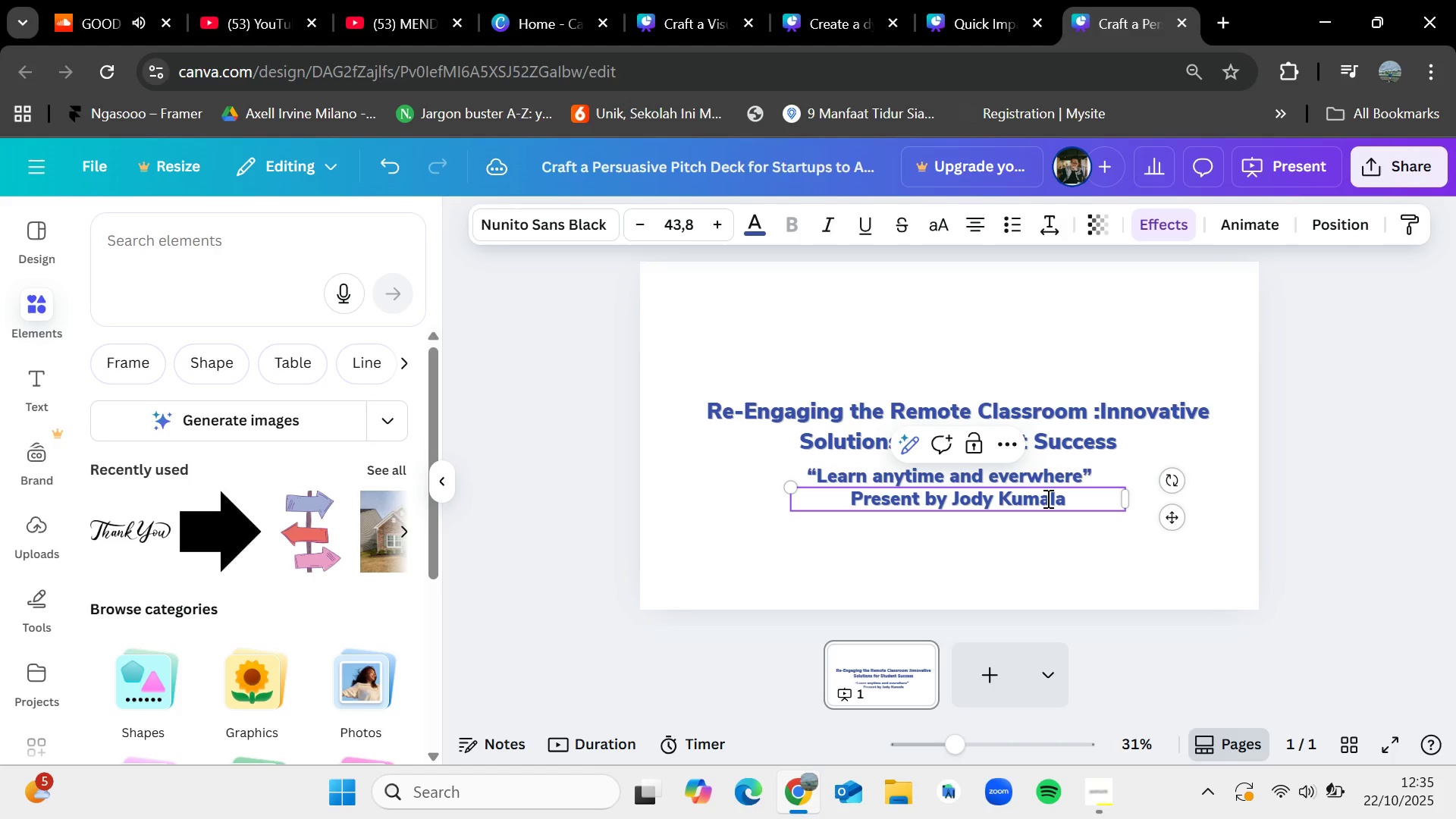 
left_click([1046, 528])
 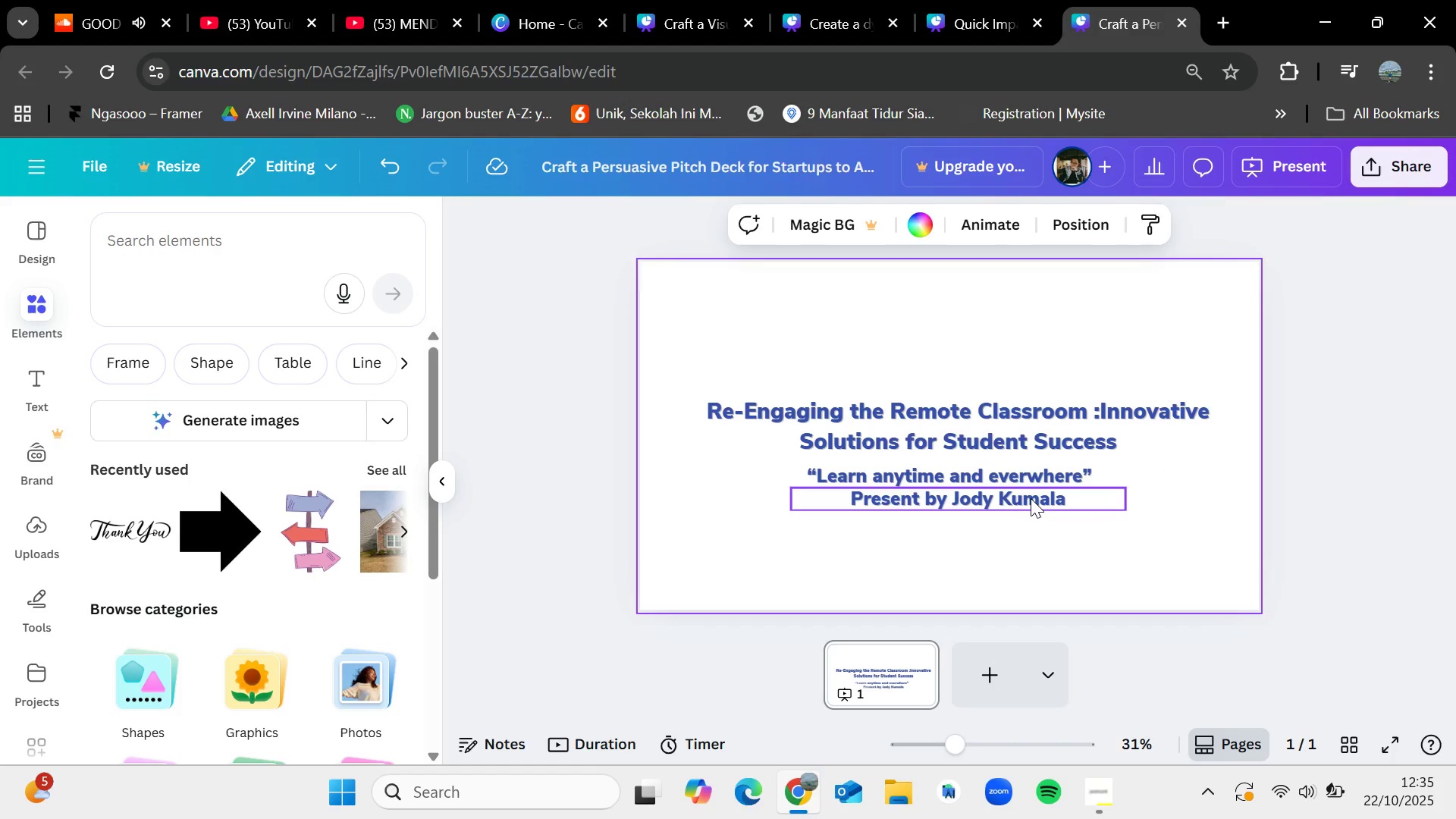 
left_click_drag(start_coordinate=[1031, 498], to_coordinate=[1031, 507])
 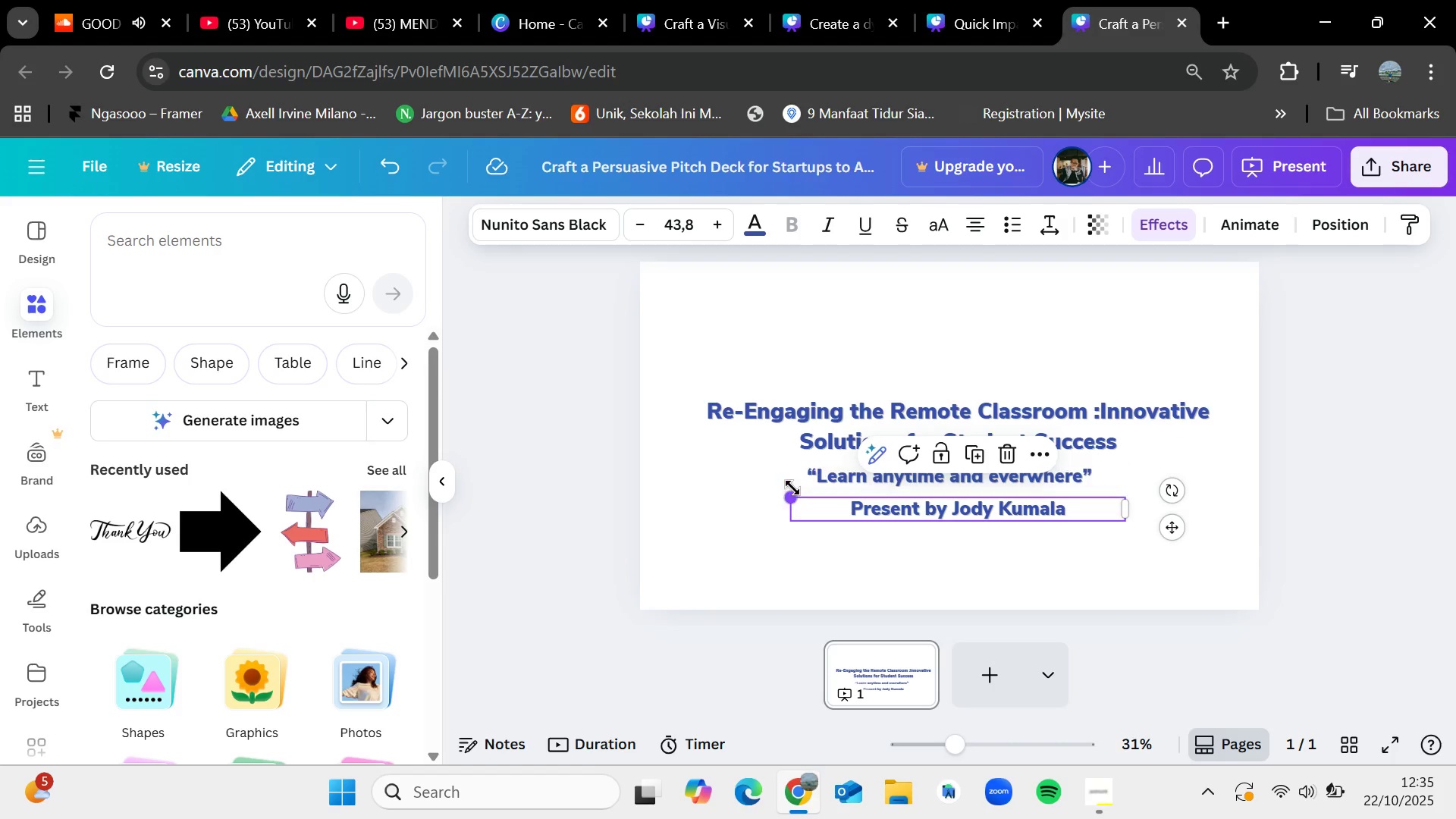 
left_click_drag(start_coordinate=[792, 495], to_coordinate=[874, 531])
 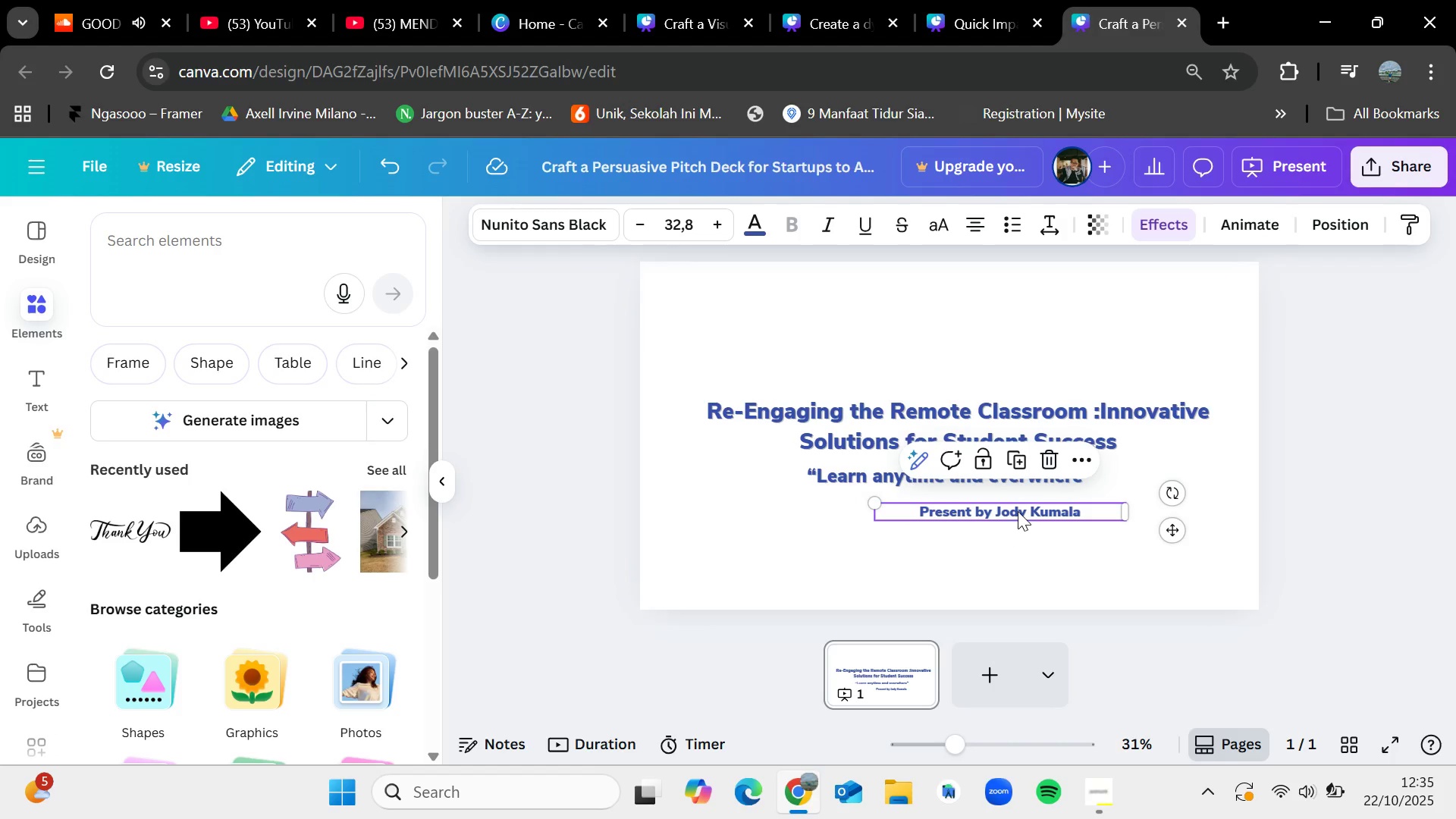 
left_click_drag(start_coordinate=[1018, 511], to_coordinate=[973, 503])
 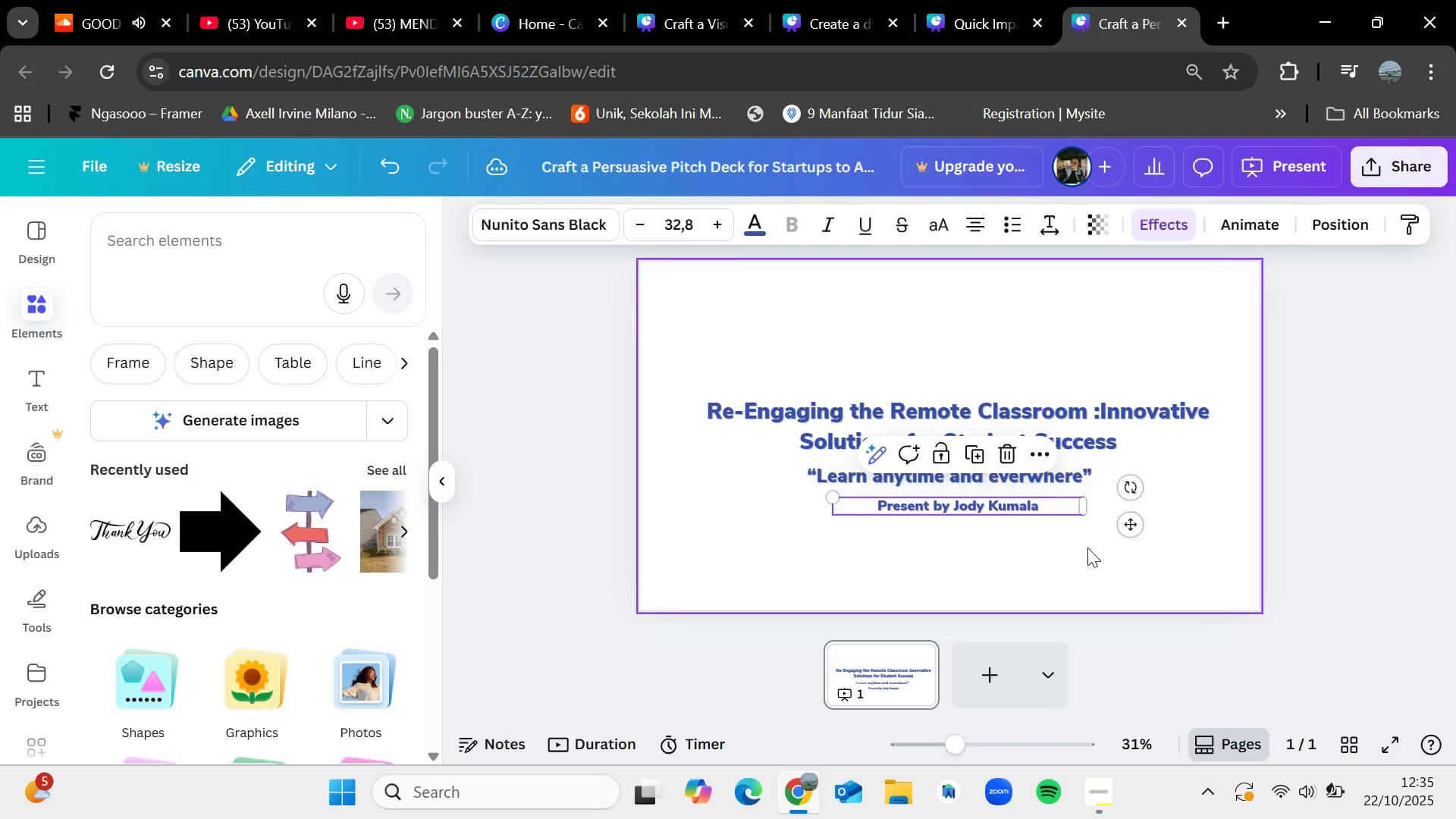 
left_click([1087, 548])
 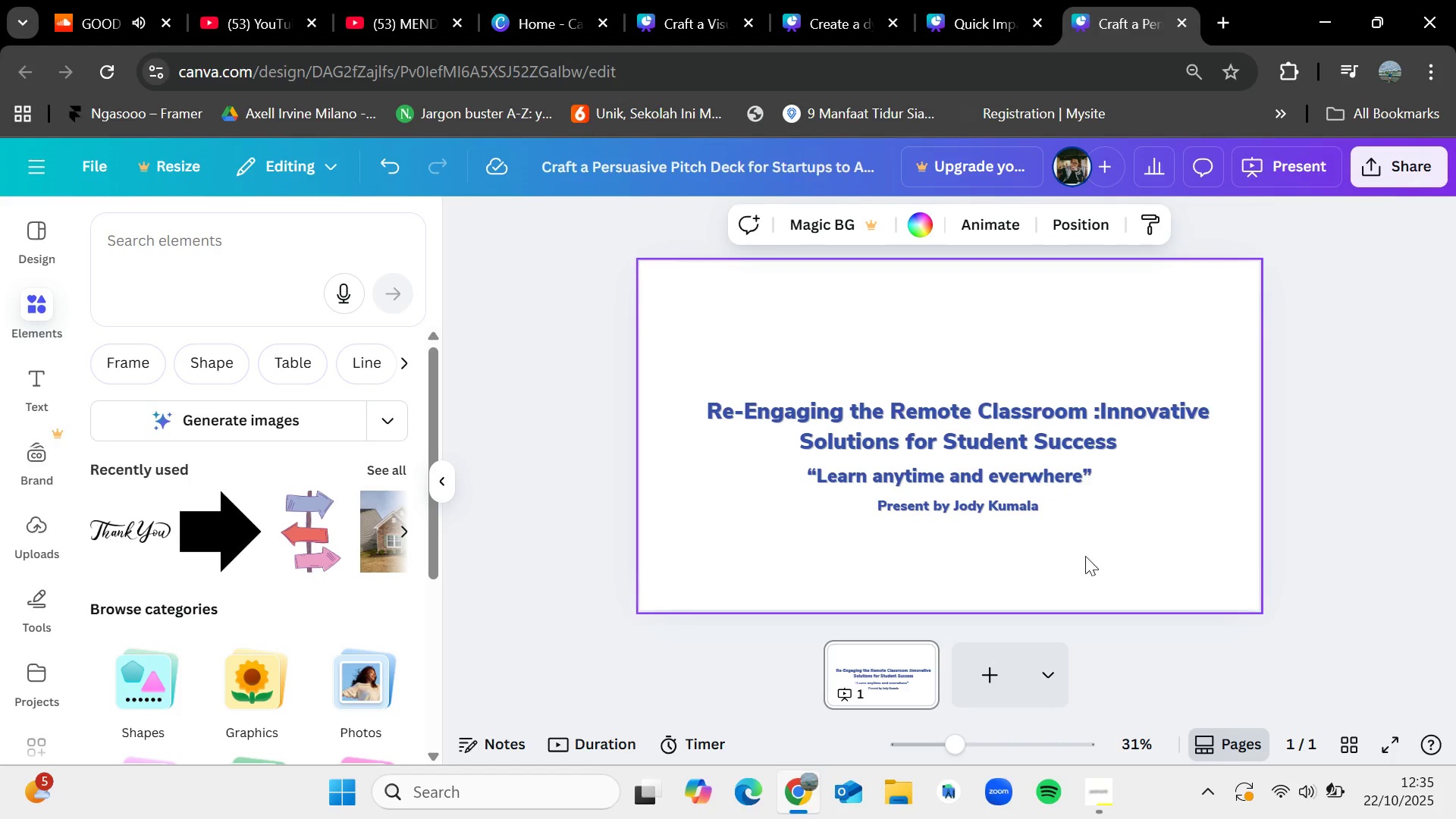 
left_click_drag(start_coordinate=[1094, 557], to_coordinate=[805, 368])
 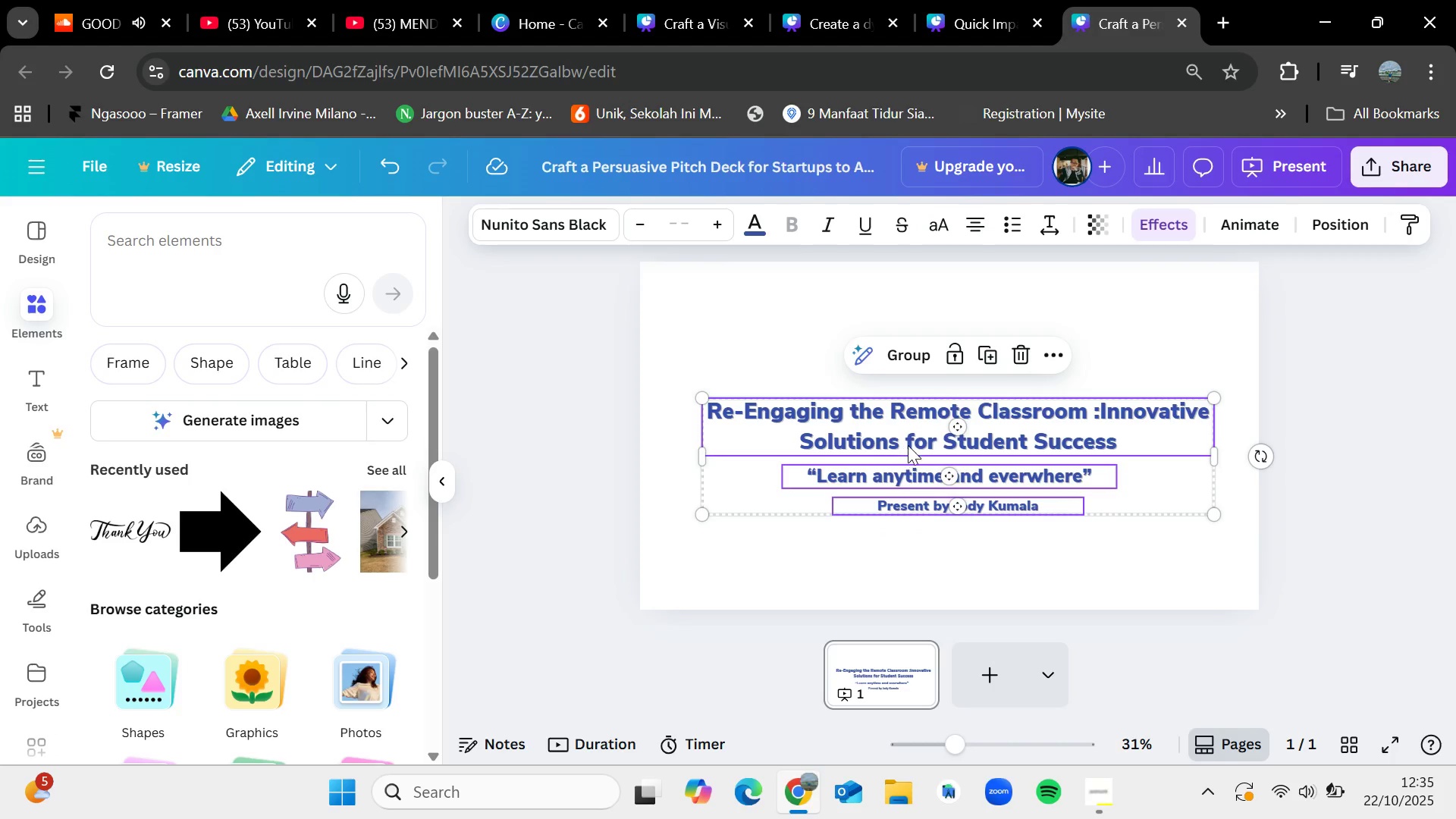 
left_click_drag(start_coordinate=[908, 444], to_coordinate=[905, 427])
 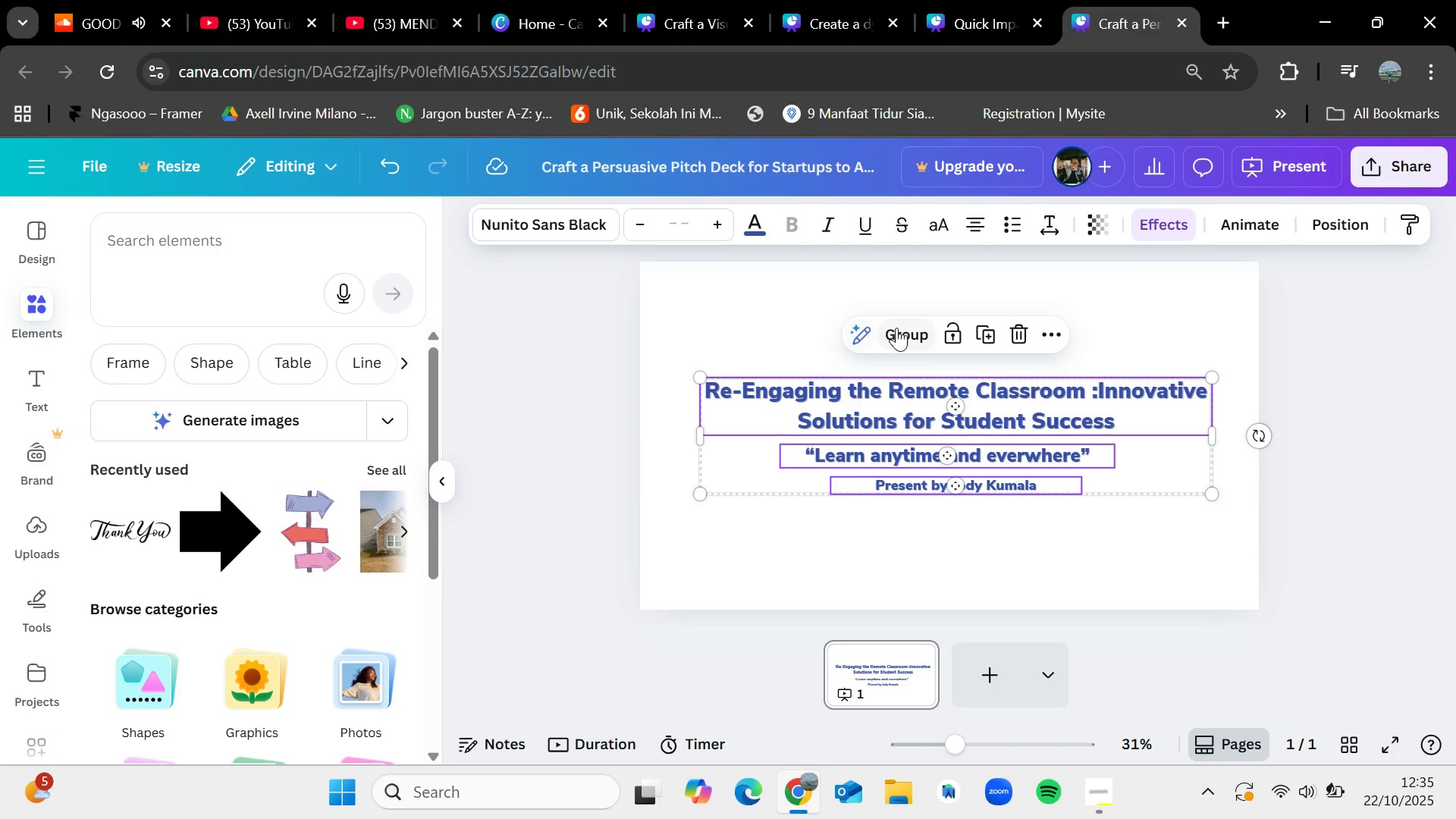 
left_click([897, 328])
 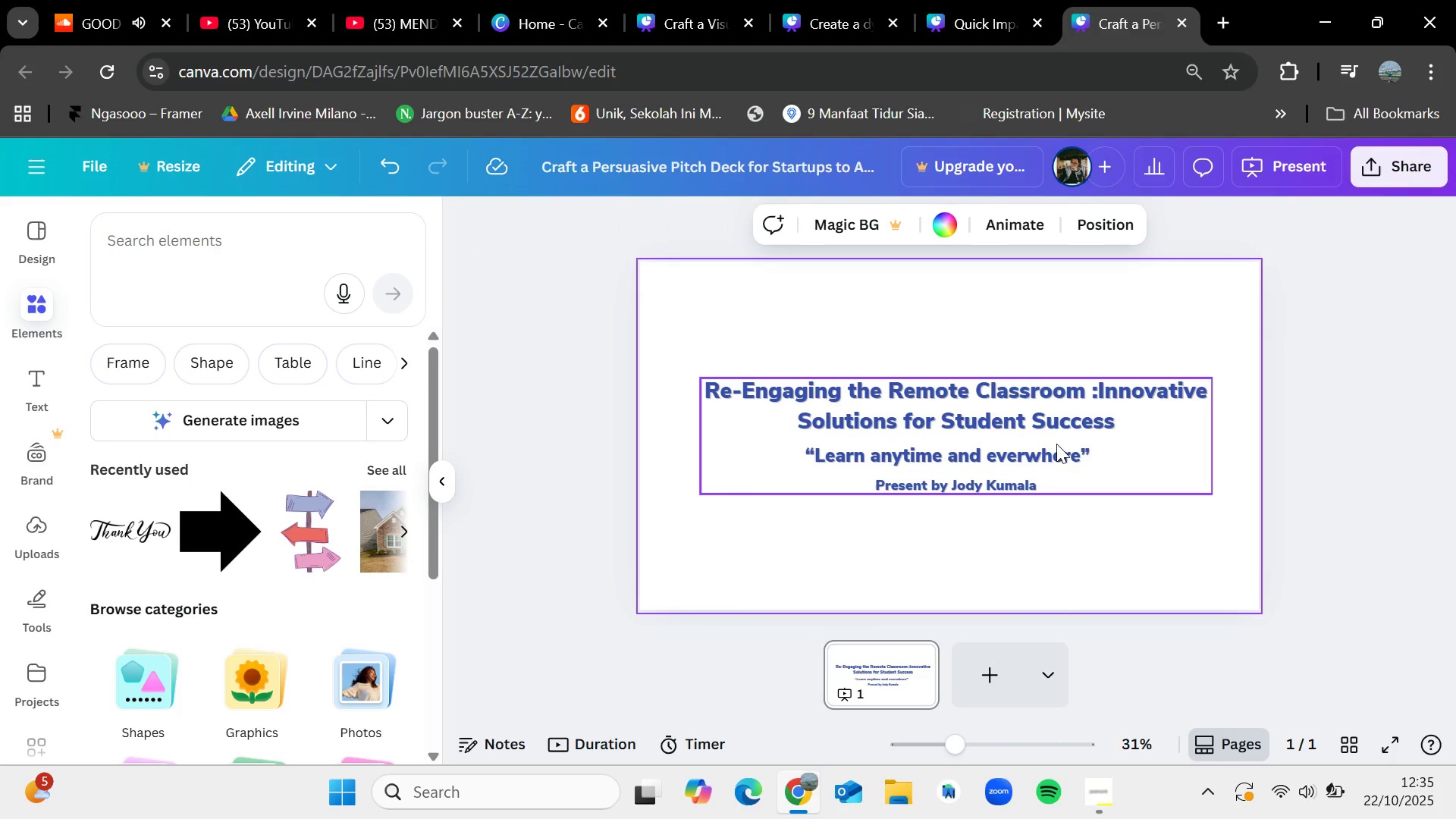 
left_click([814, 299])
 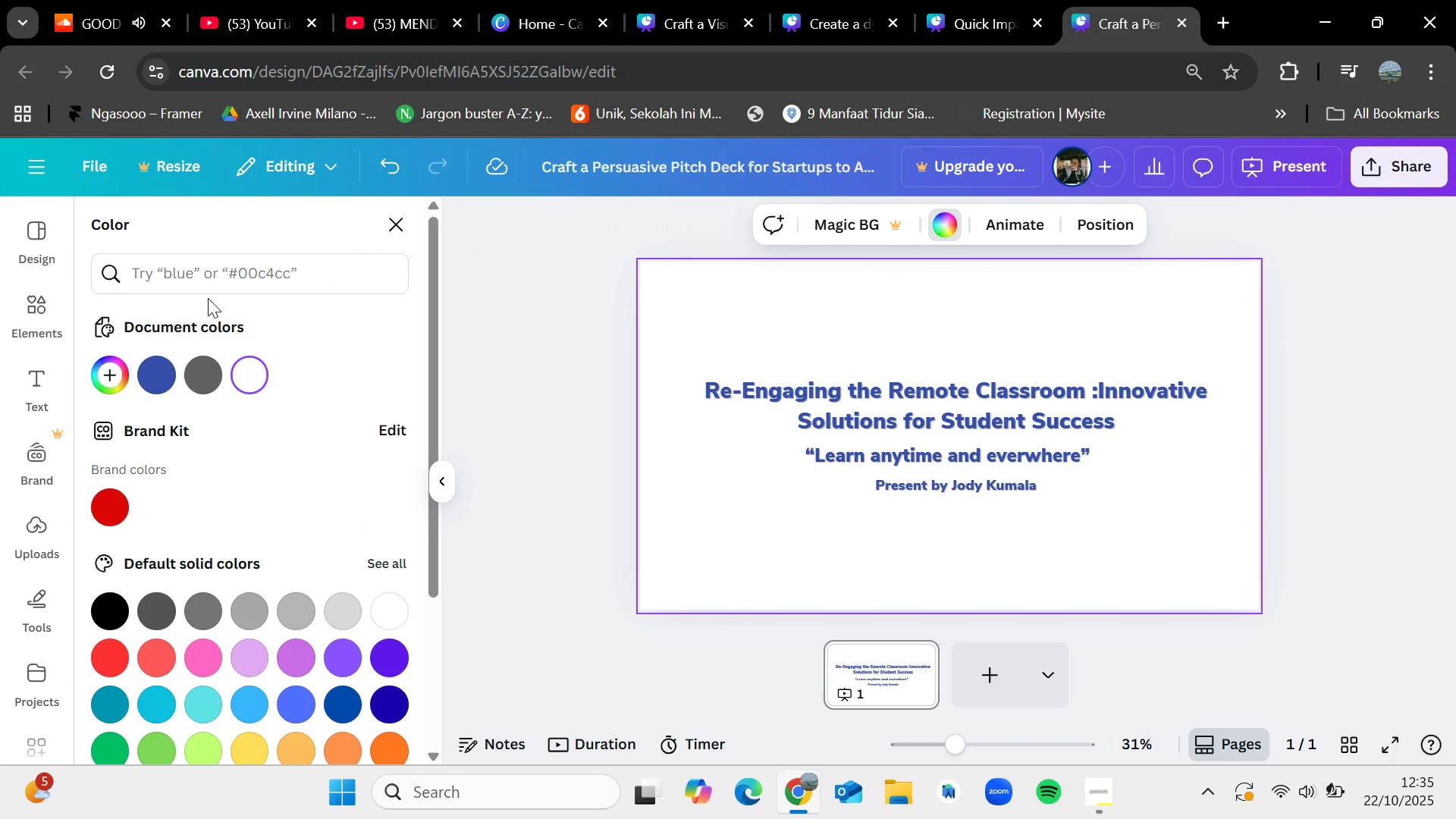 
left_click([213, 266])
 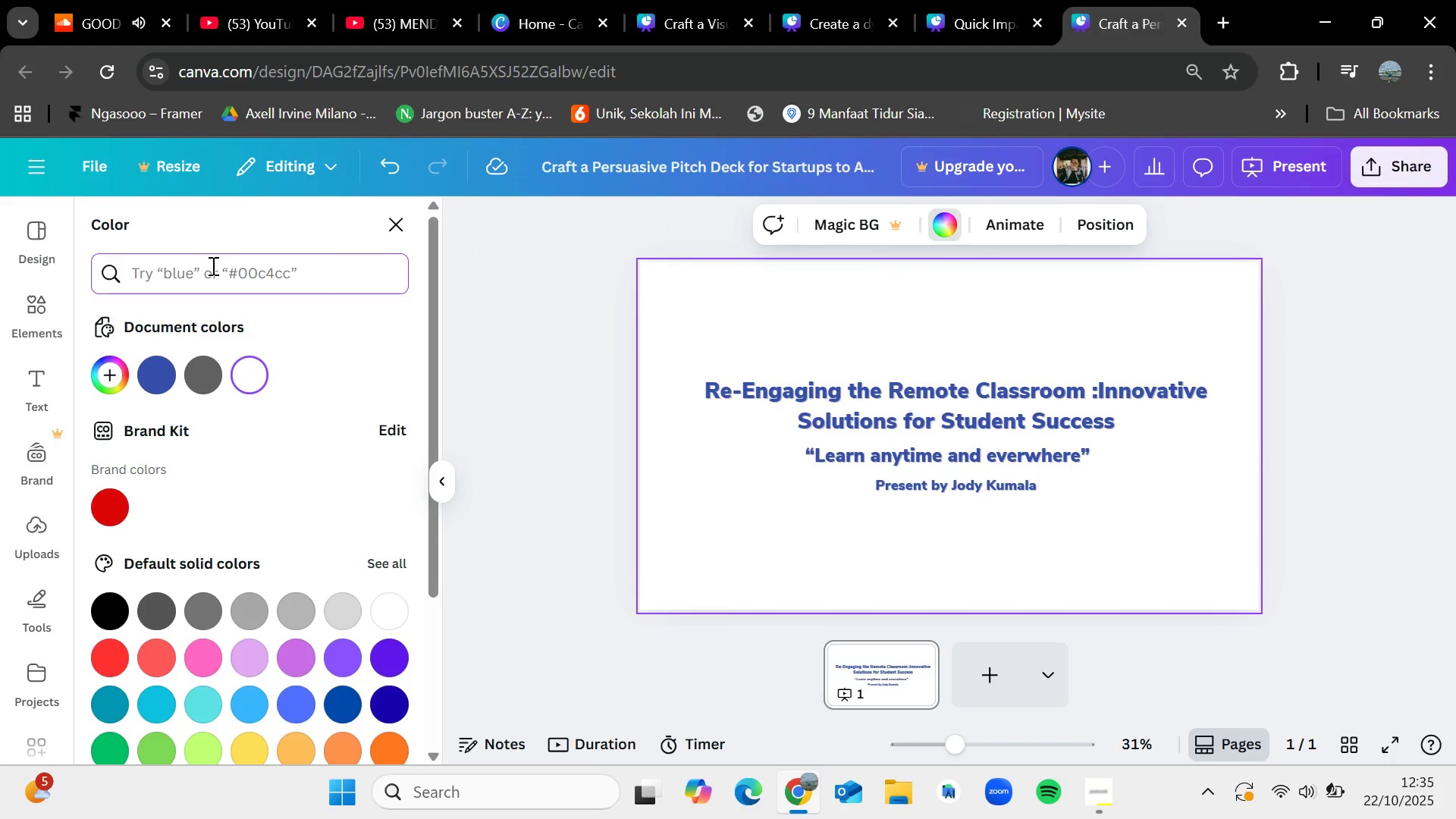 
type(blue)
 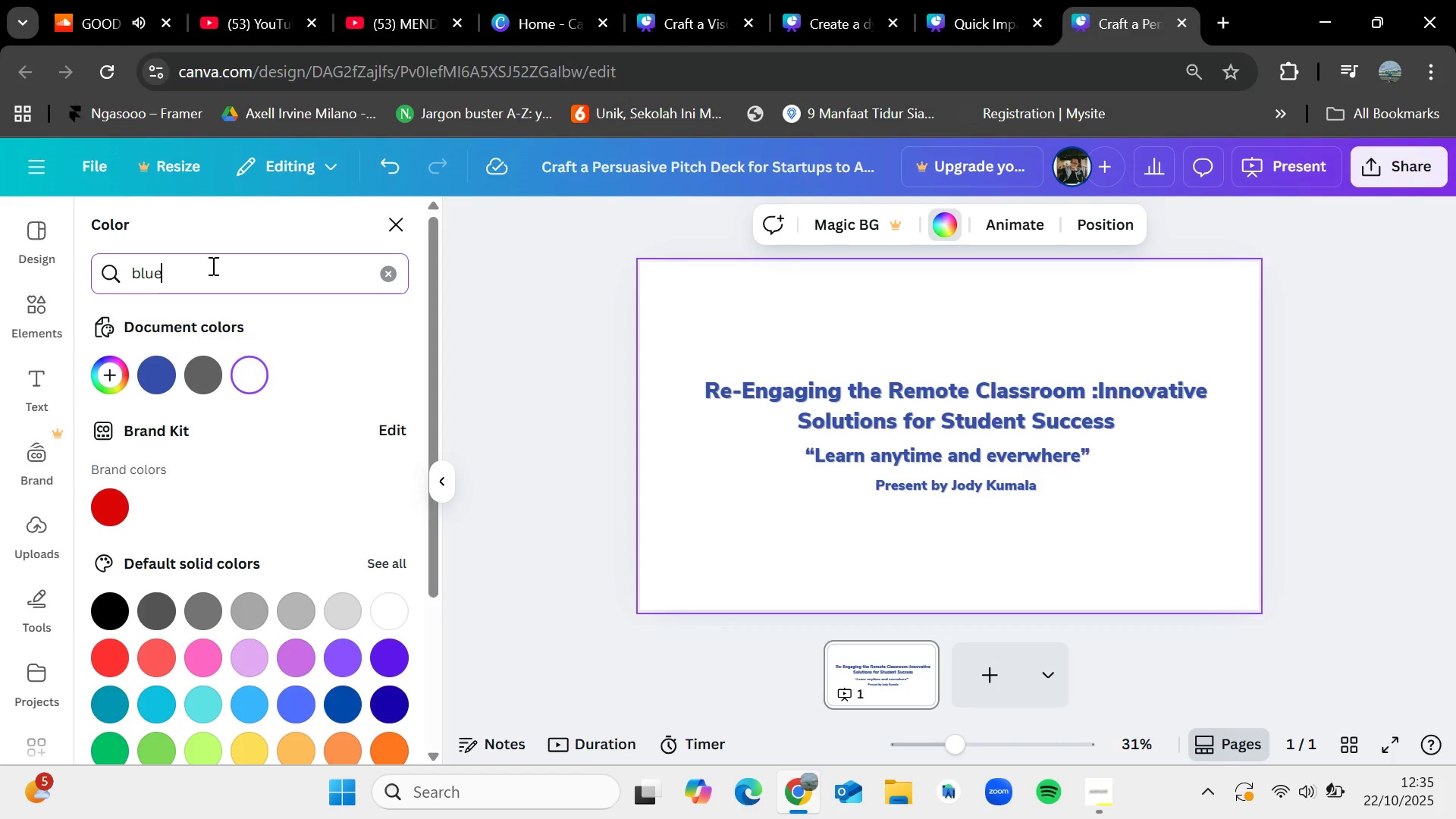 
key(Enter)
 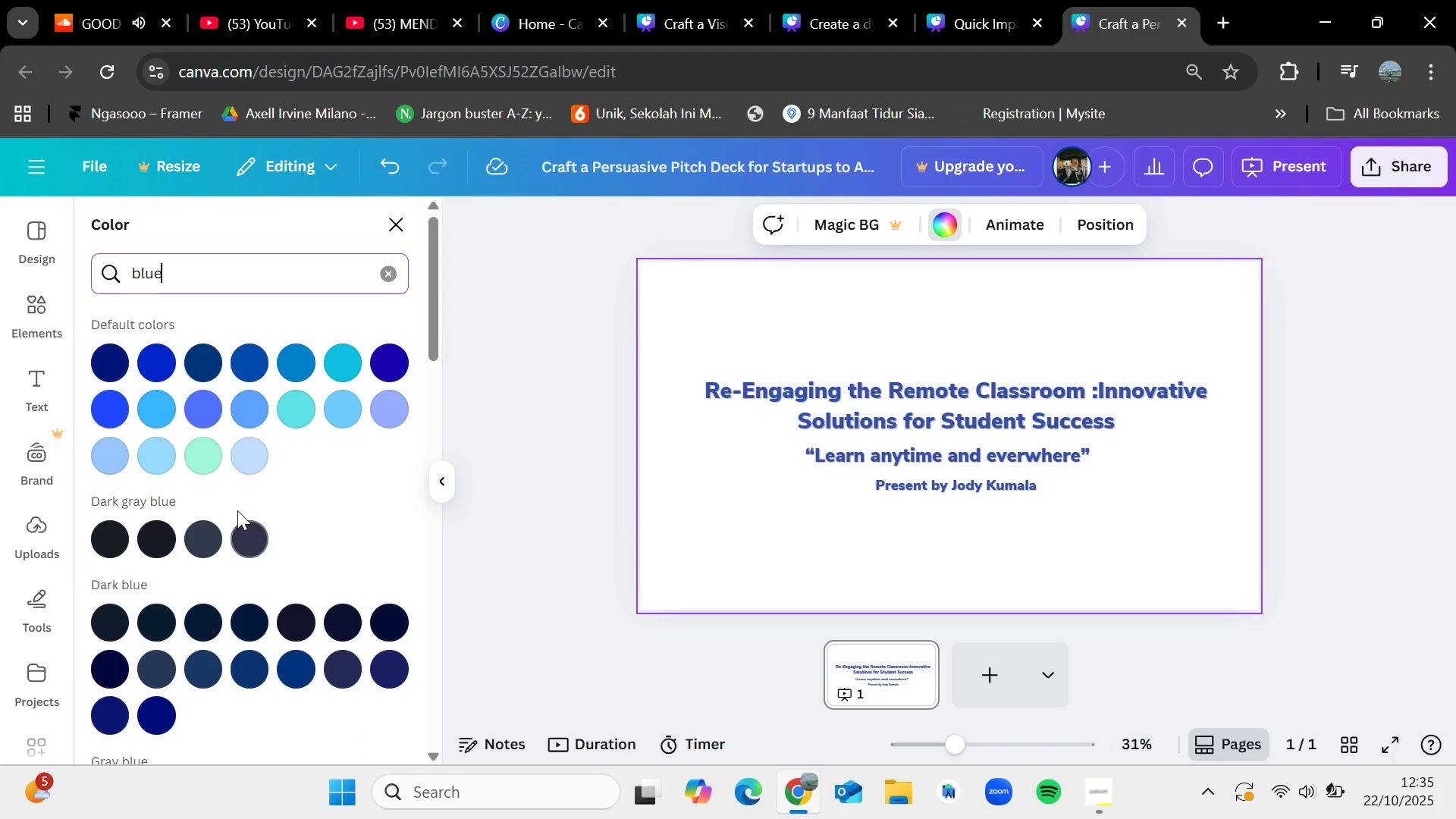 
left_click([259, 470])
 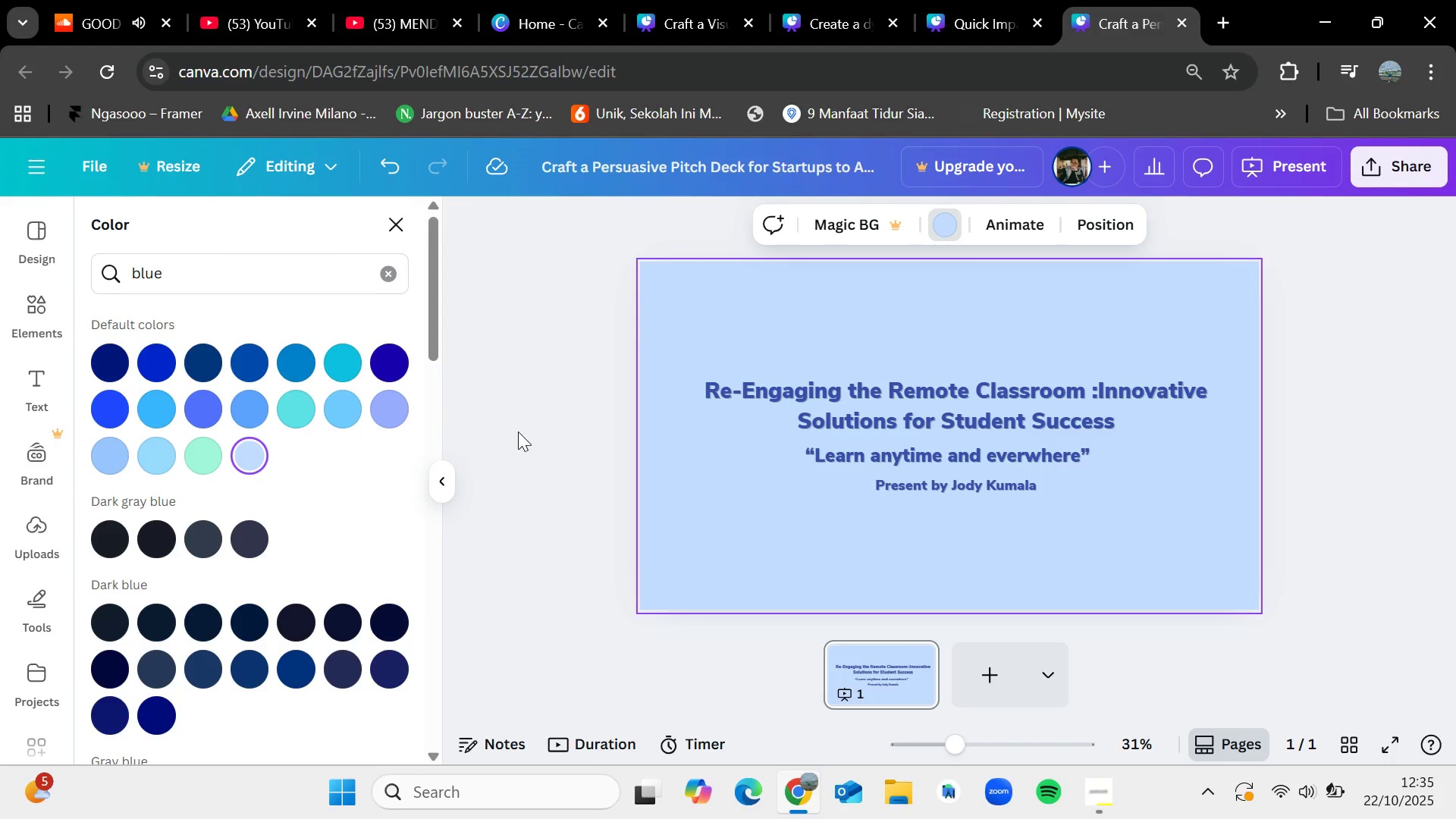 
left_click([517, 433])
 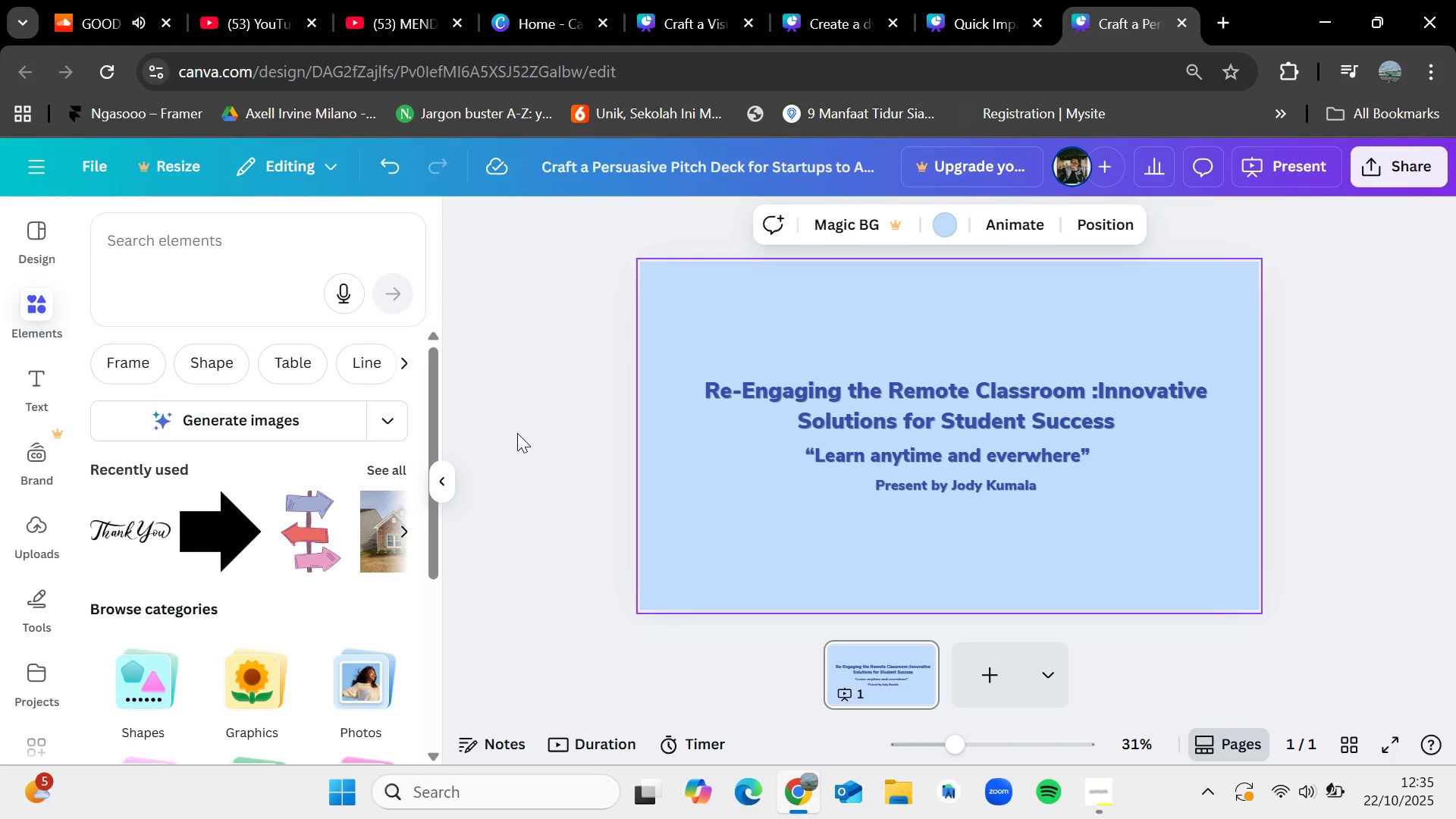 
left_click([517, 433])
 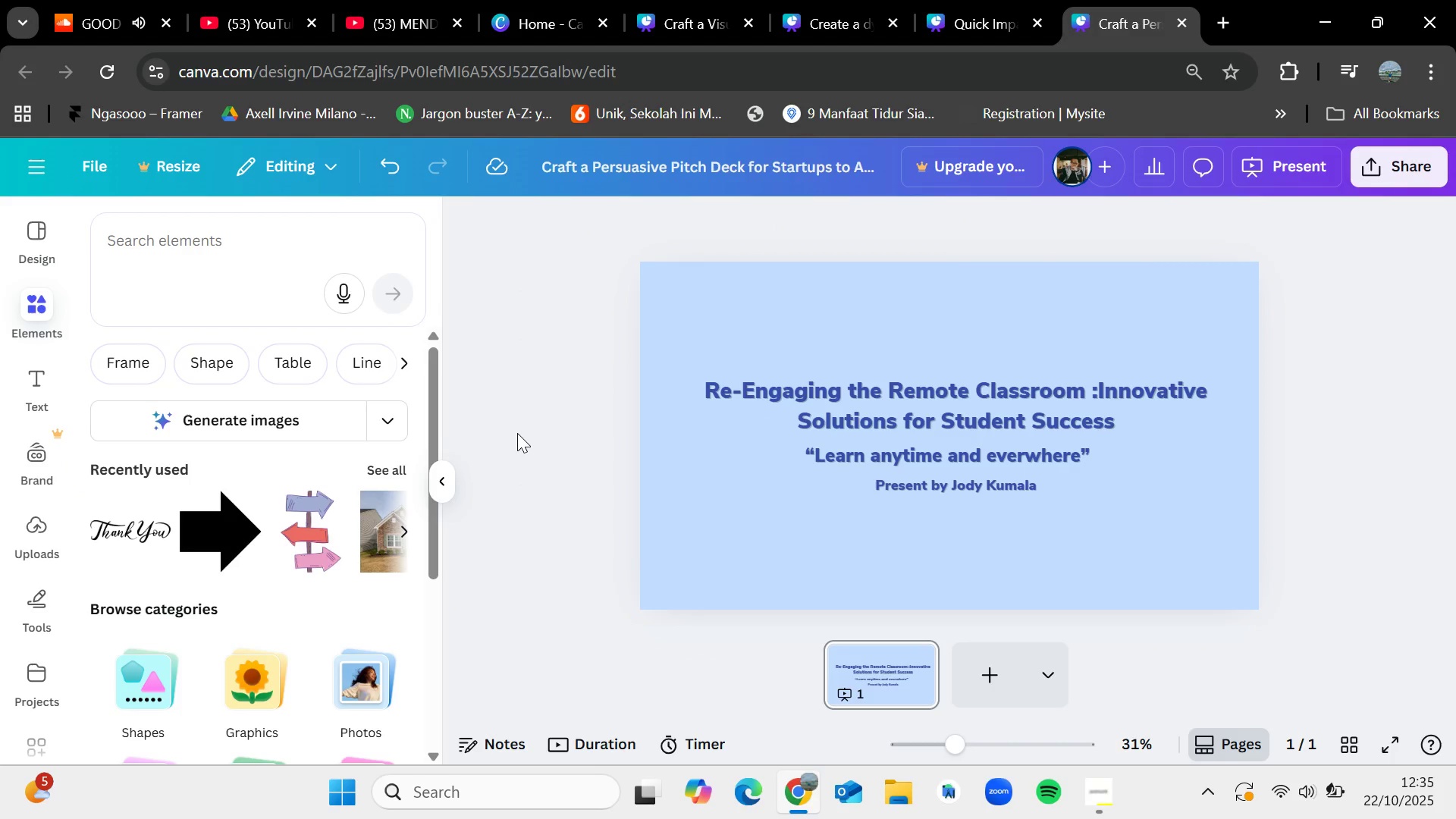 
left_click([228, 239])
 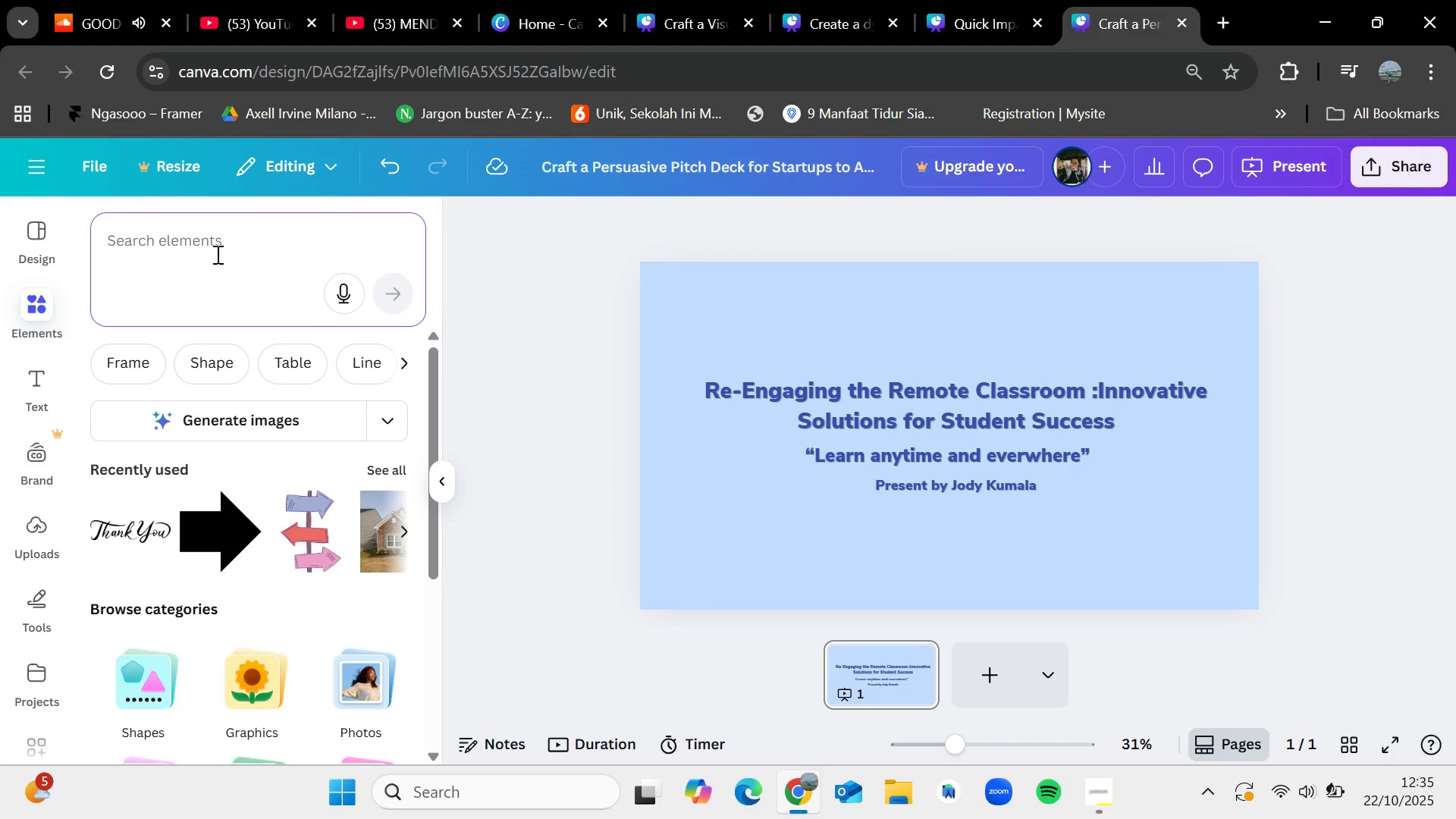 
type(learningvideo conference)
 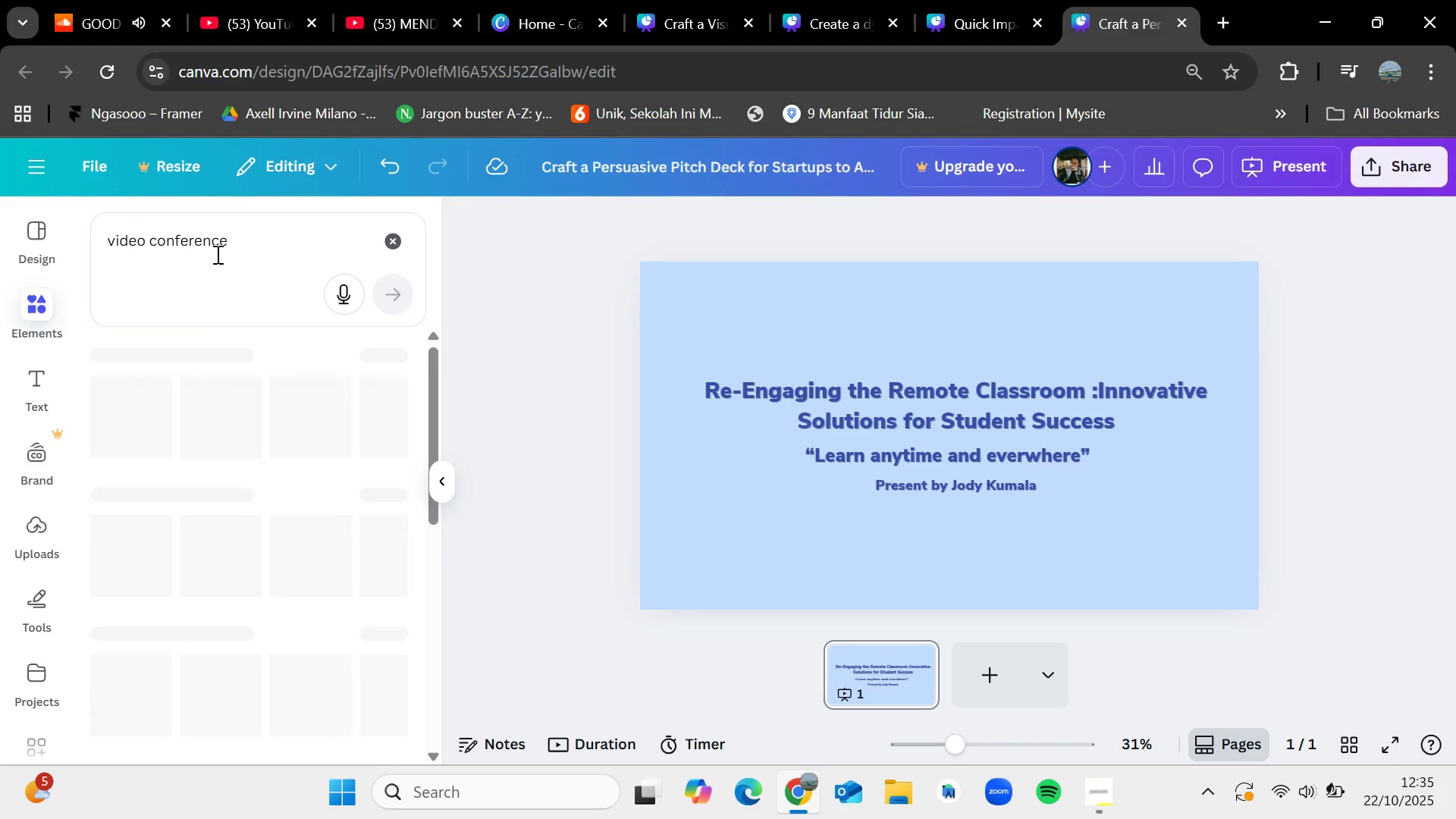 
hold_key(key=Backspace, duration=0.84)
 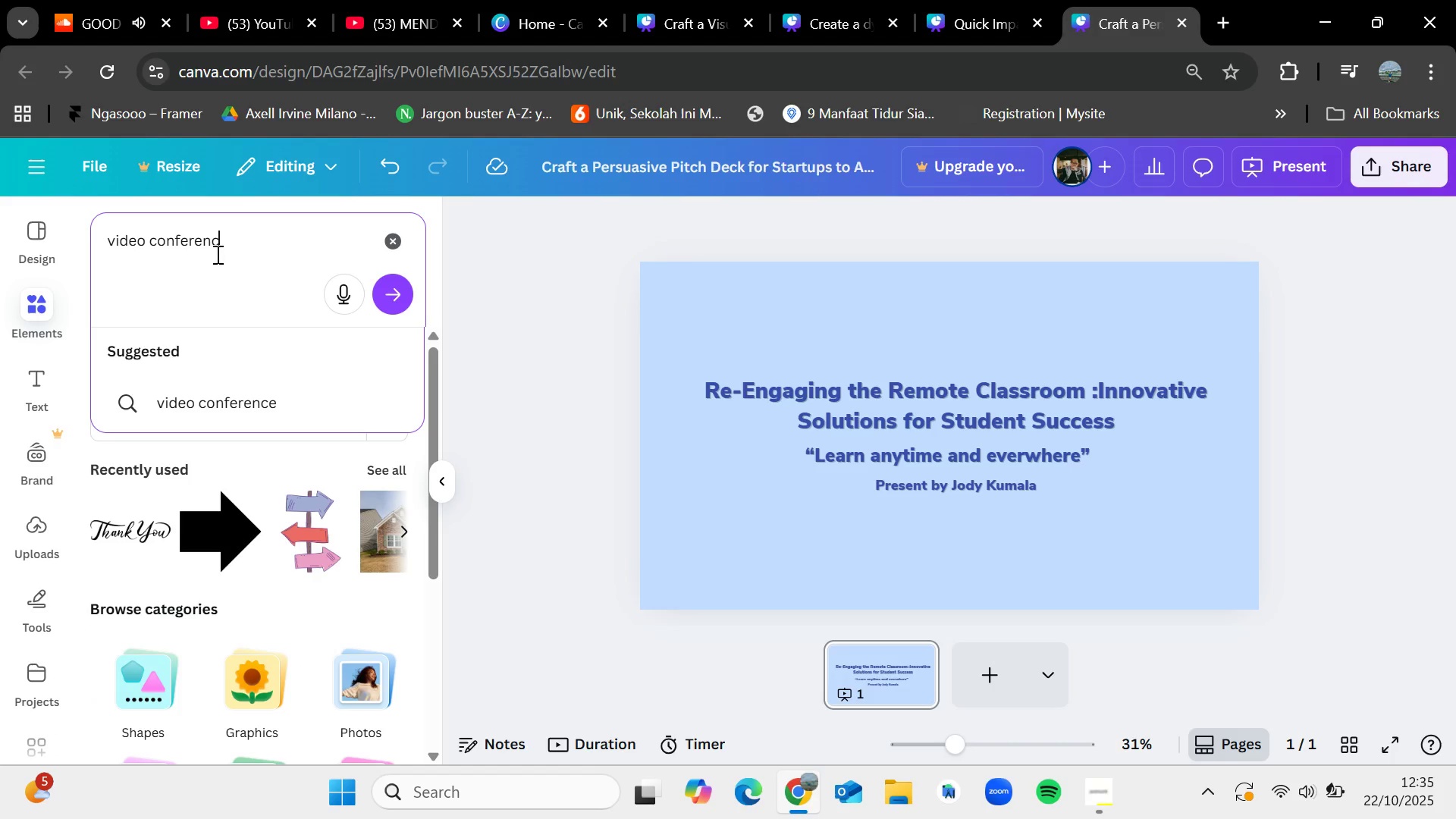 
key(Enter)
 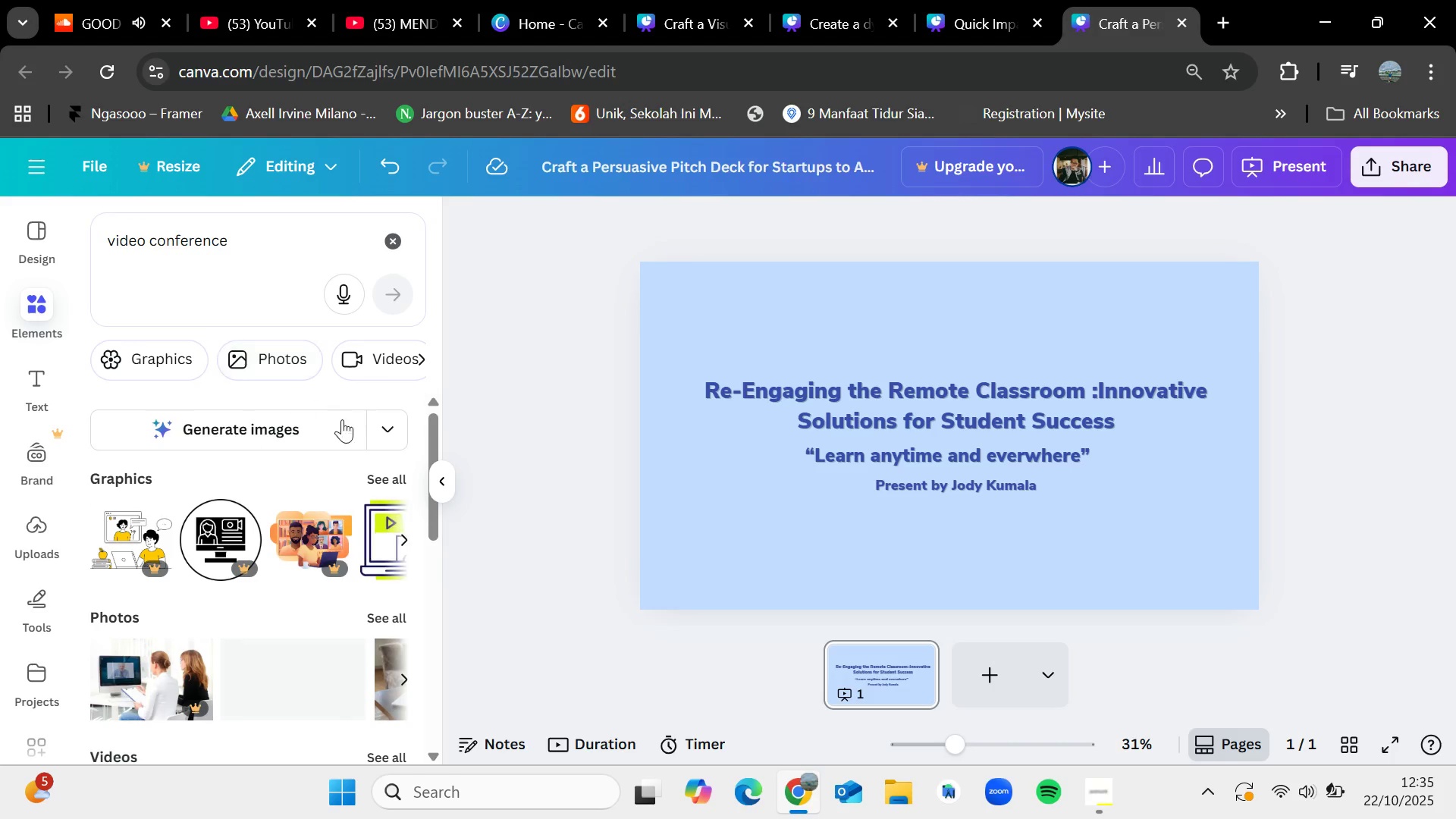 
left_click([376, 469])
 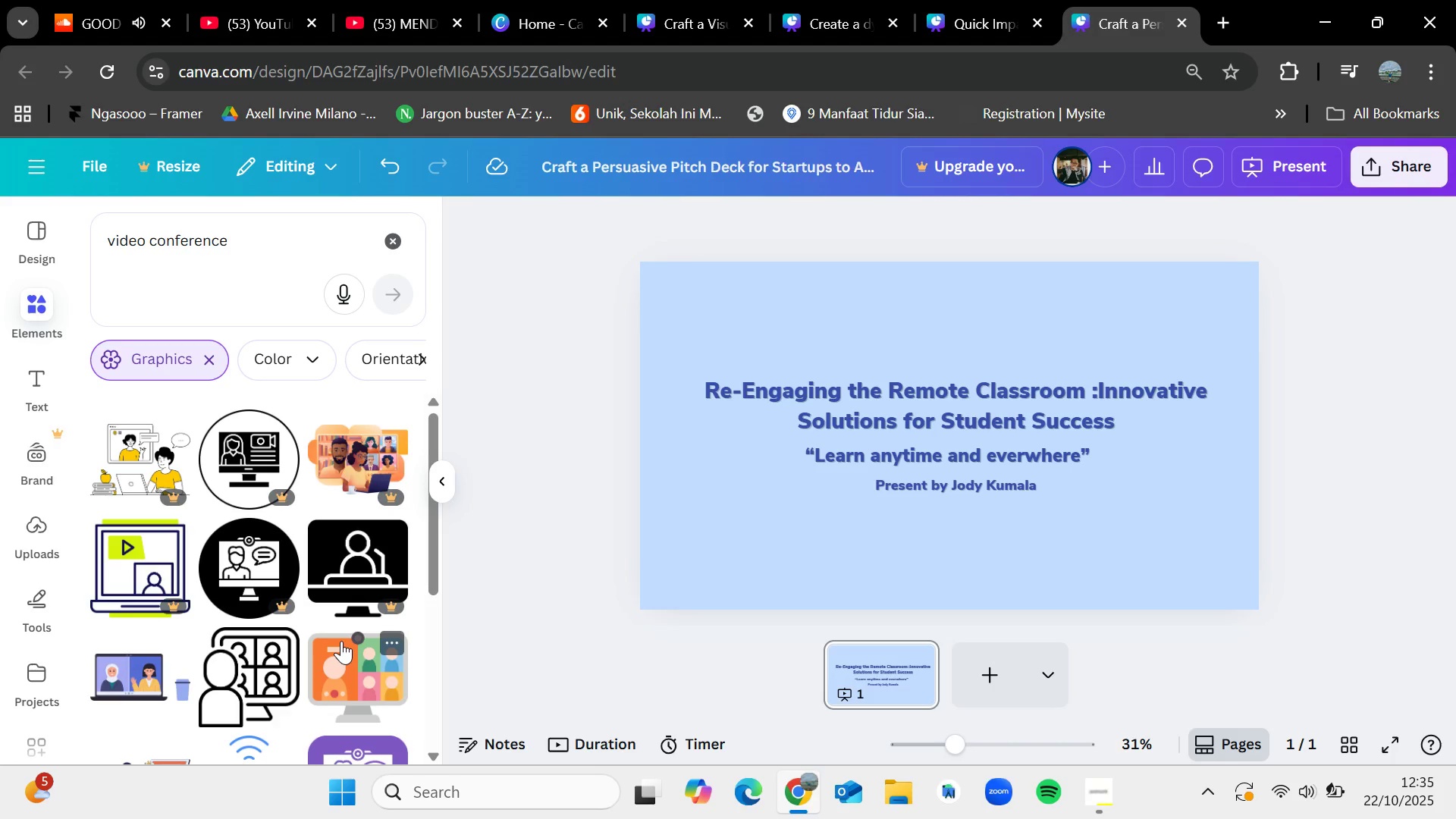 
scroll: coordinate [341, 641], scroll_direction: down, amount: 1.0
 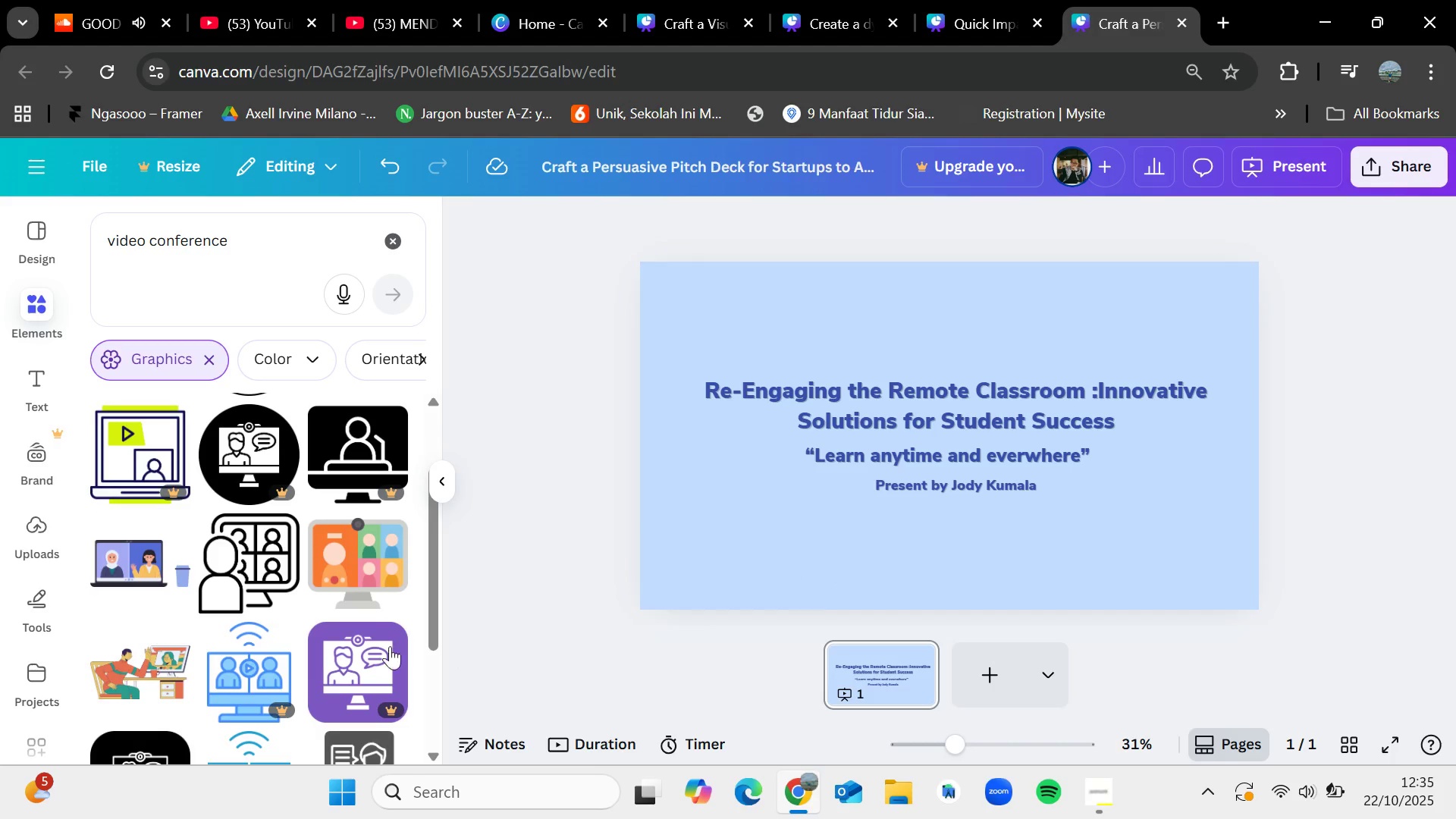 
left_click([391, 249])
 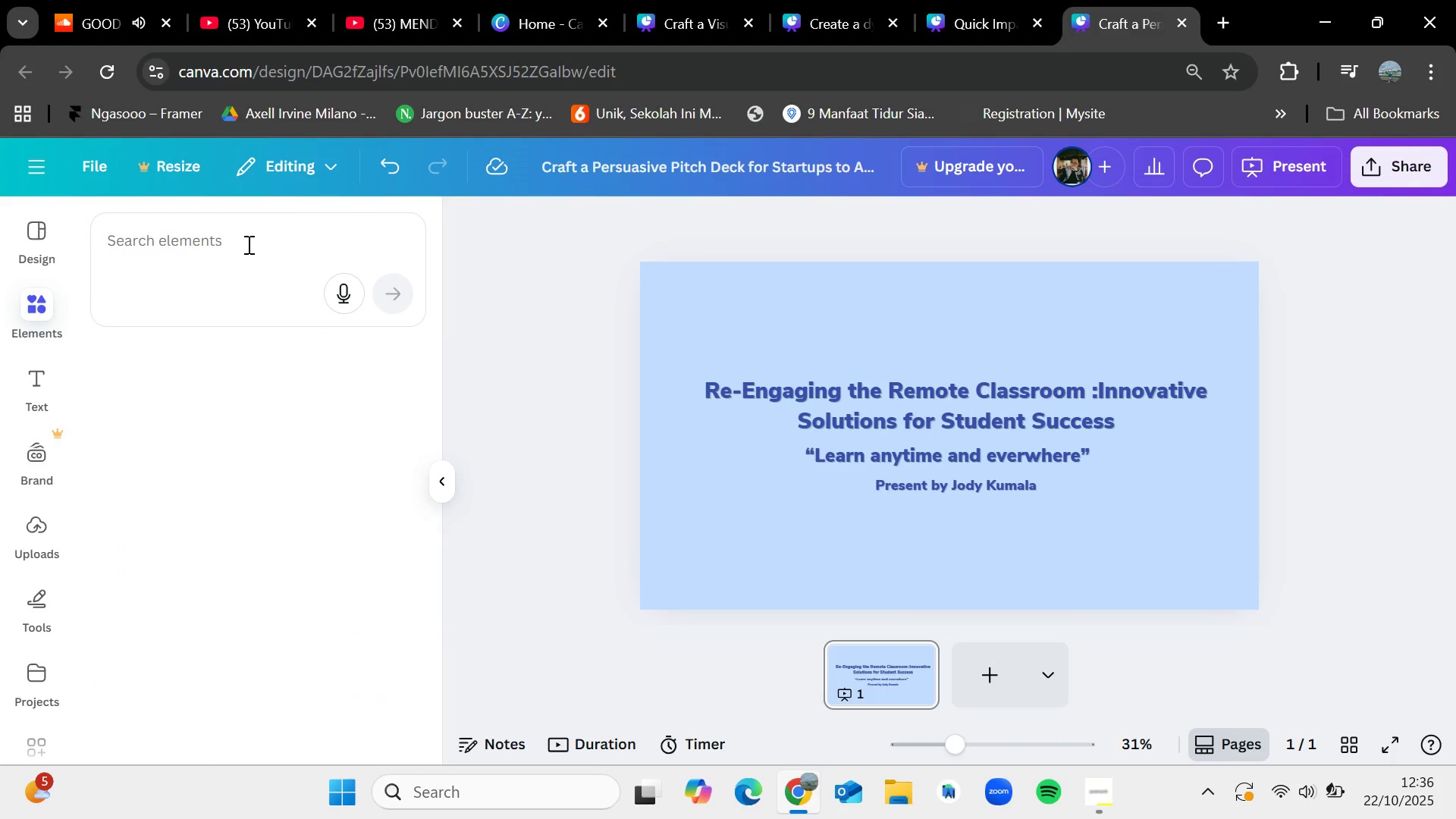 
left_click([247, 244])
 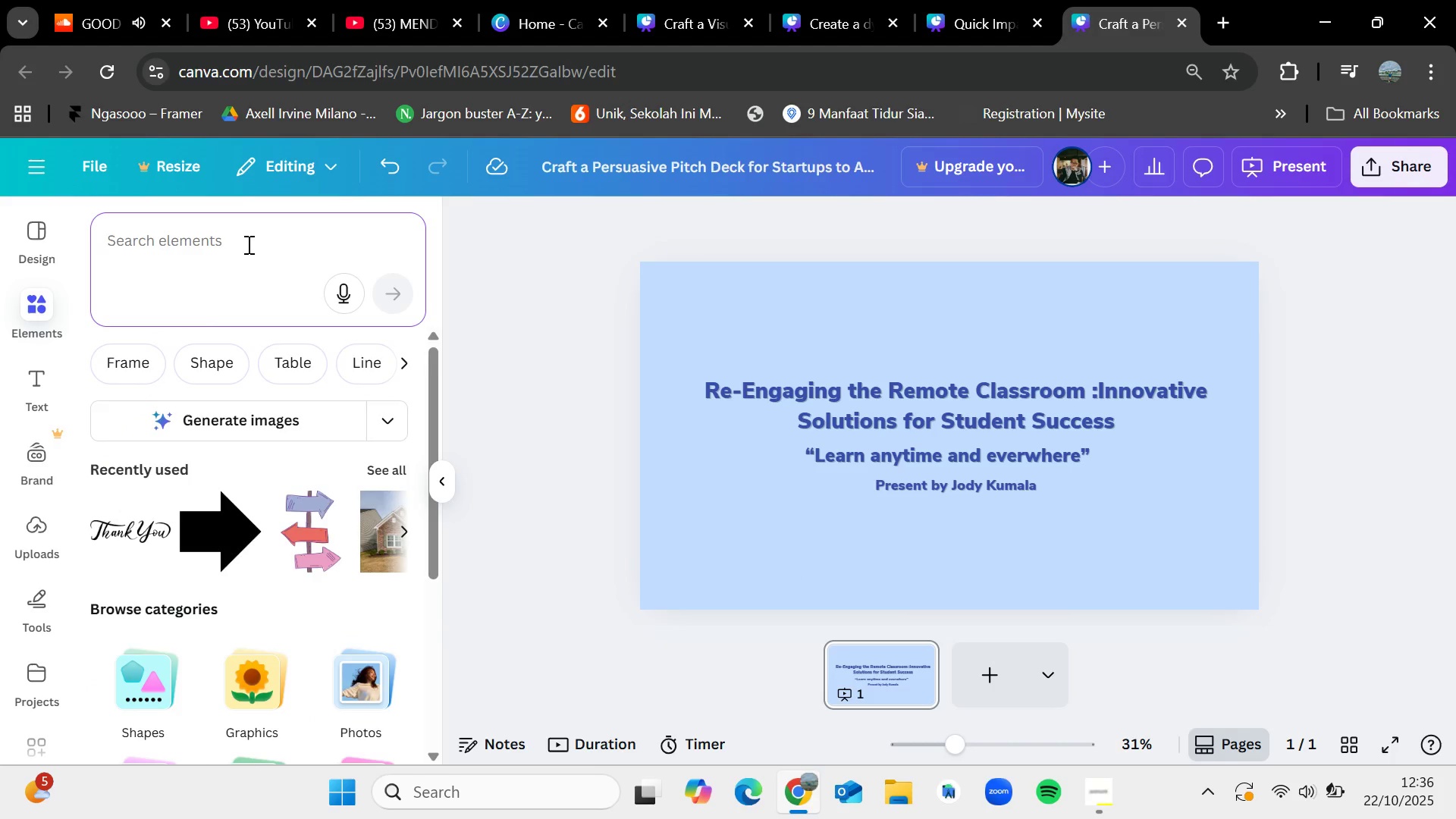 
type(studewnt)
 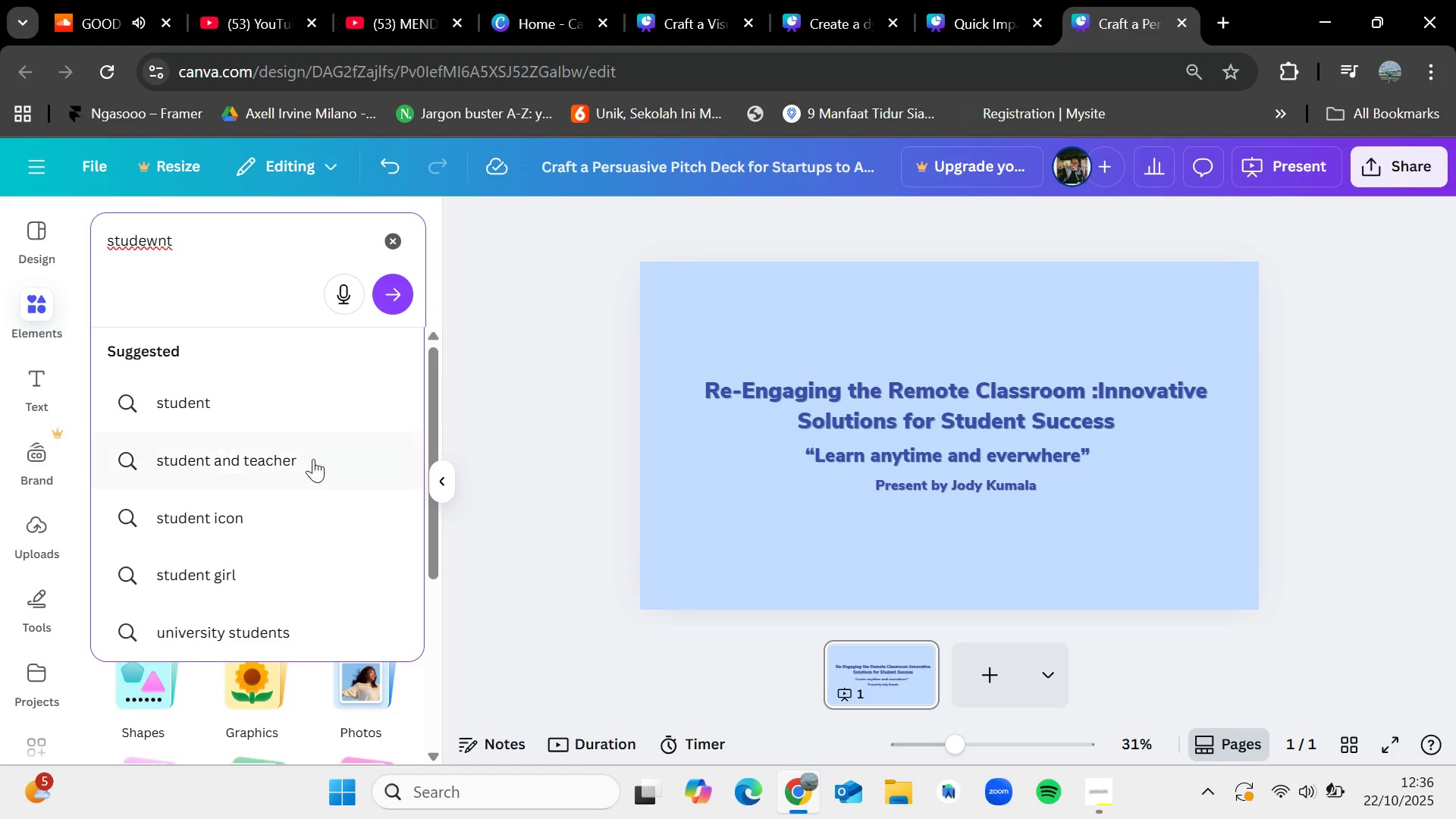 
left_click([213, 408])
 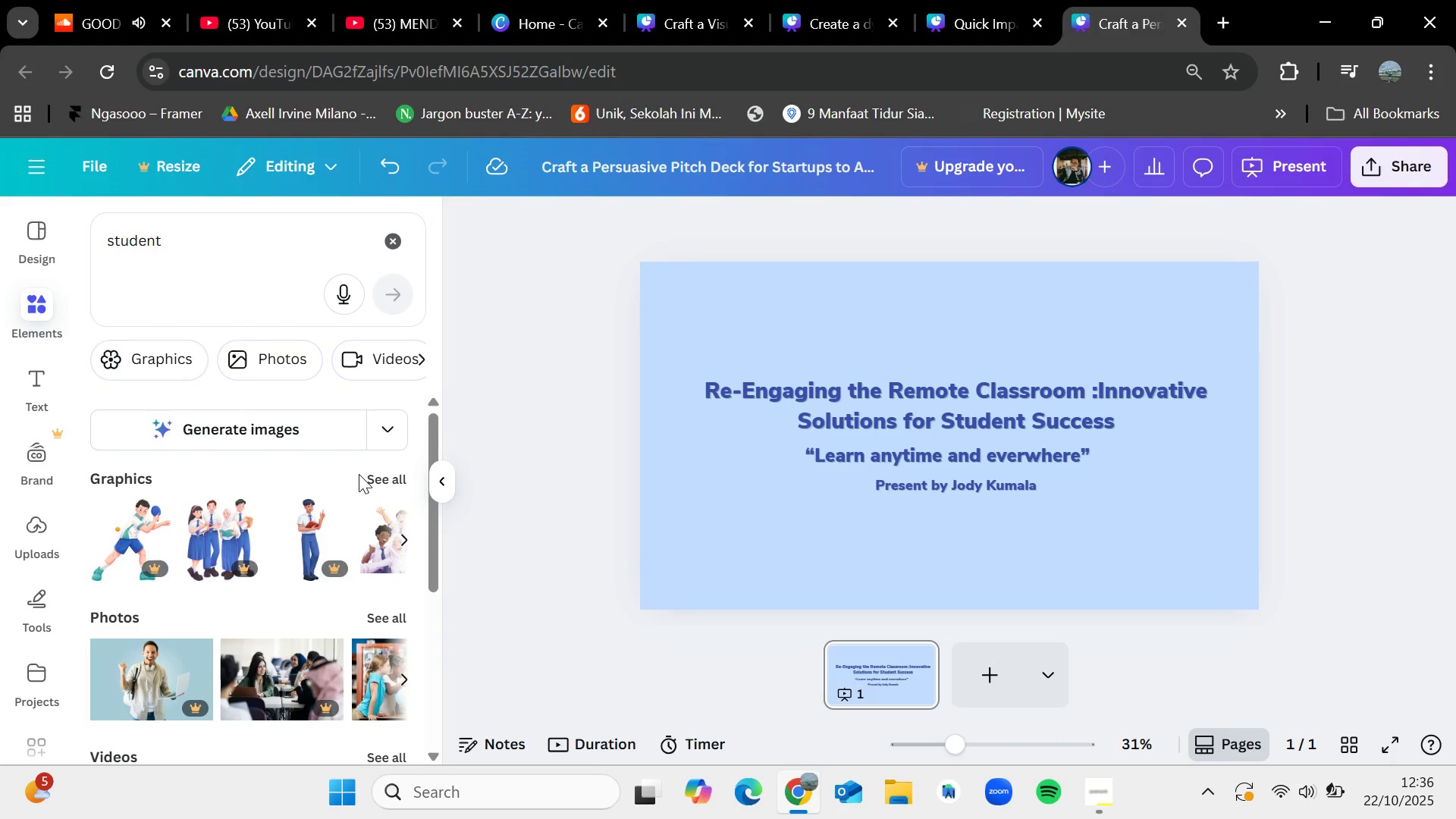 
left_click([372, 480])
 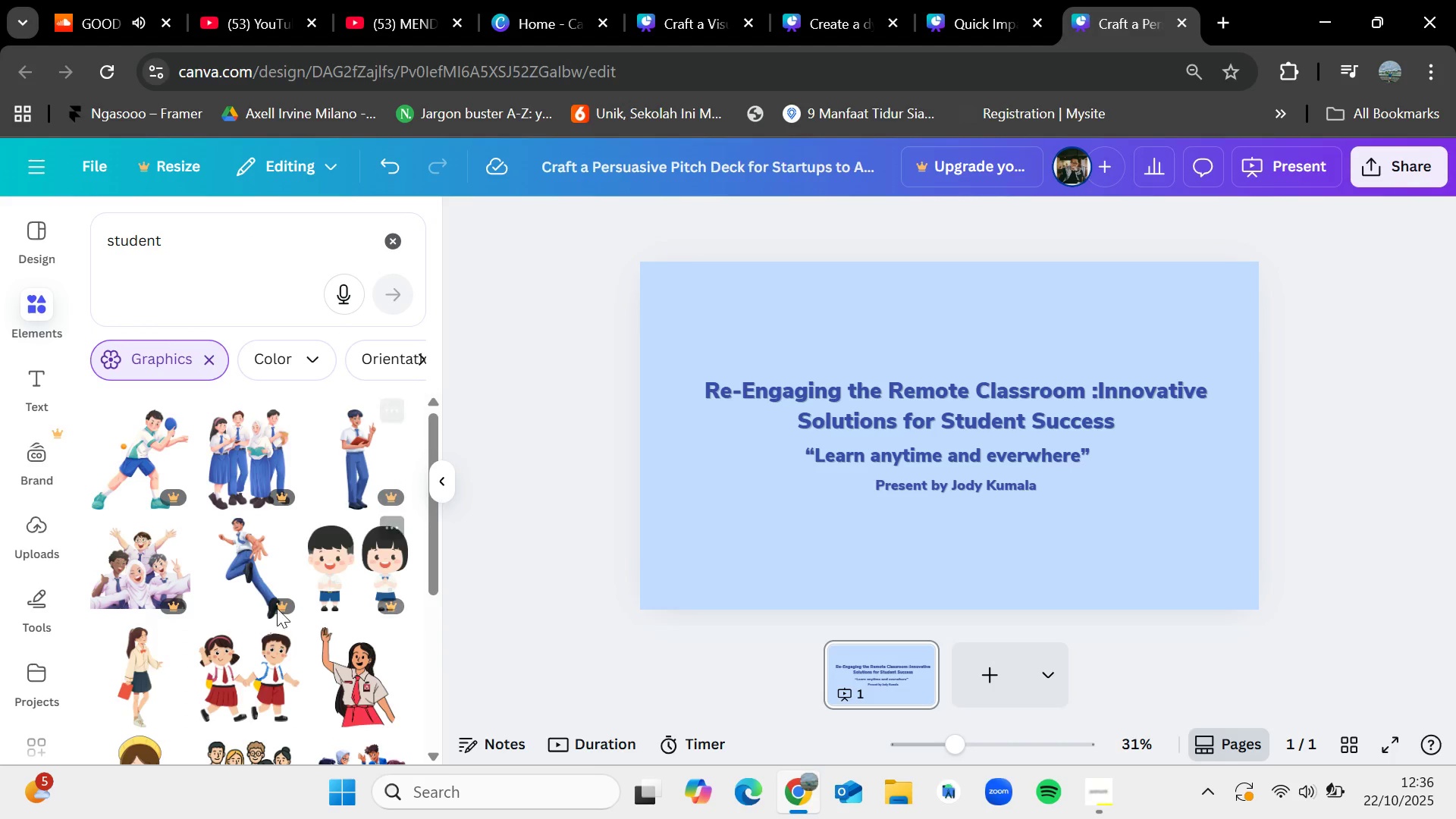 
scroll: coordinate [289, 601], scroll_direction: down, amount: 3.0
 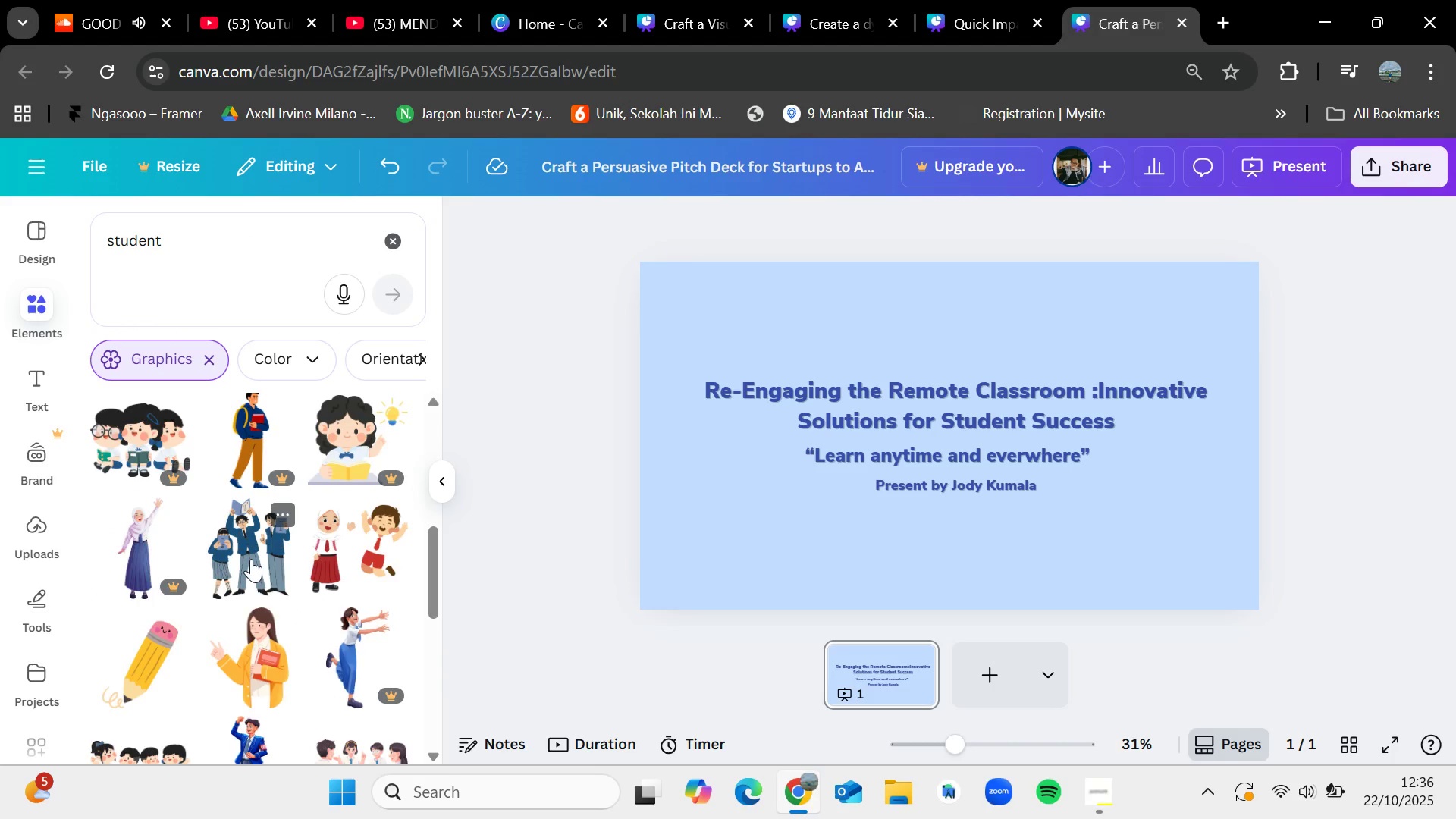 
left_click_drag(start_coordinate=[259, 640], to_coordinate=[1106, 359])
 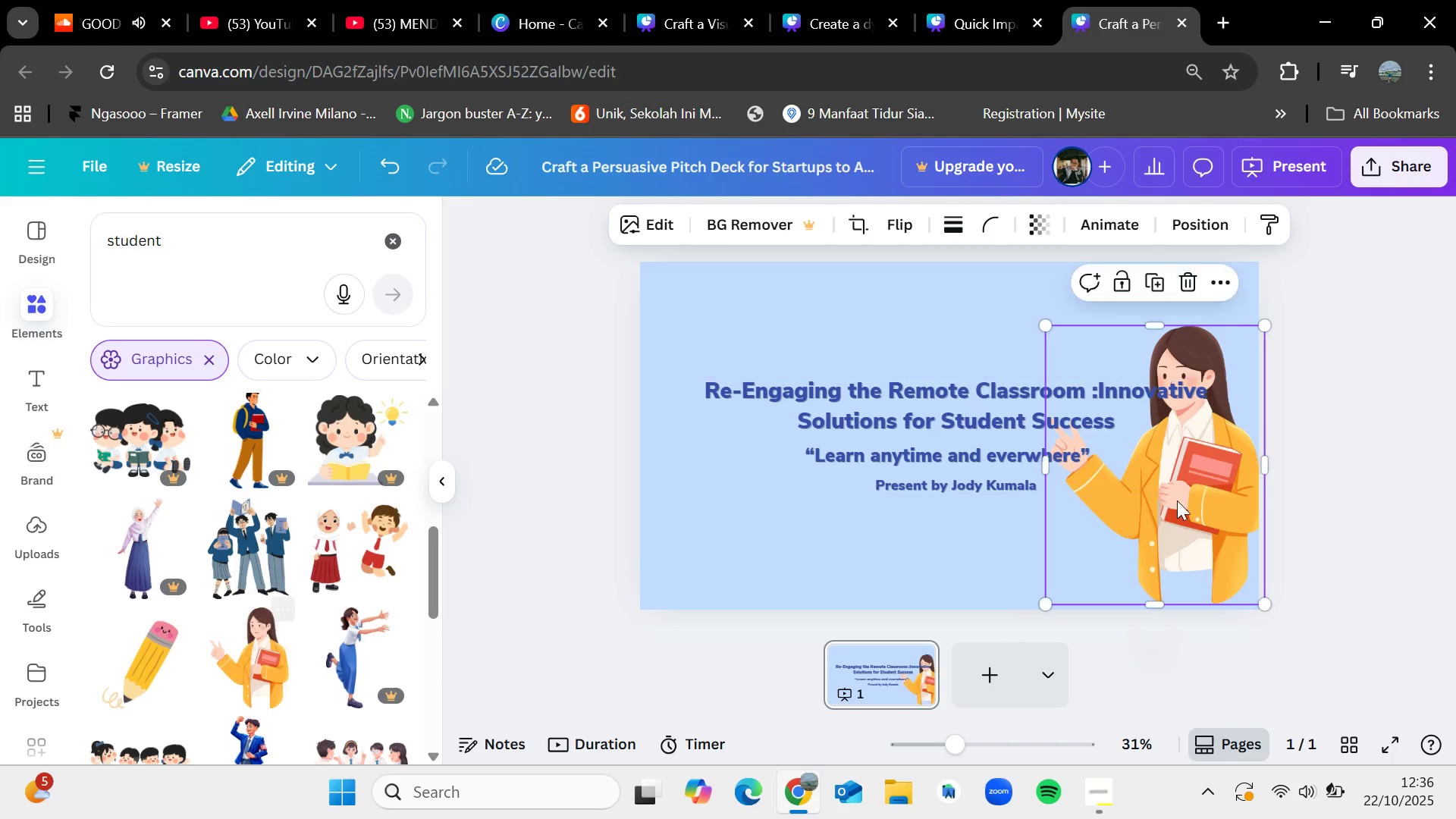 
left_click_drag(start_coordinate=[1179, 497], to_coordinate=[1196, 526])
 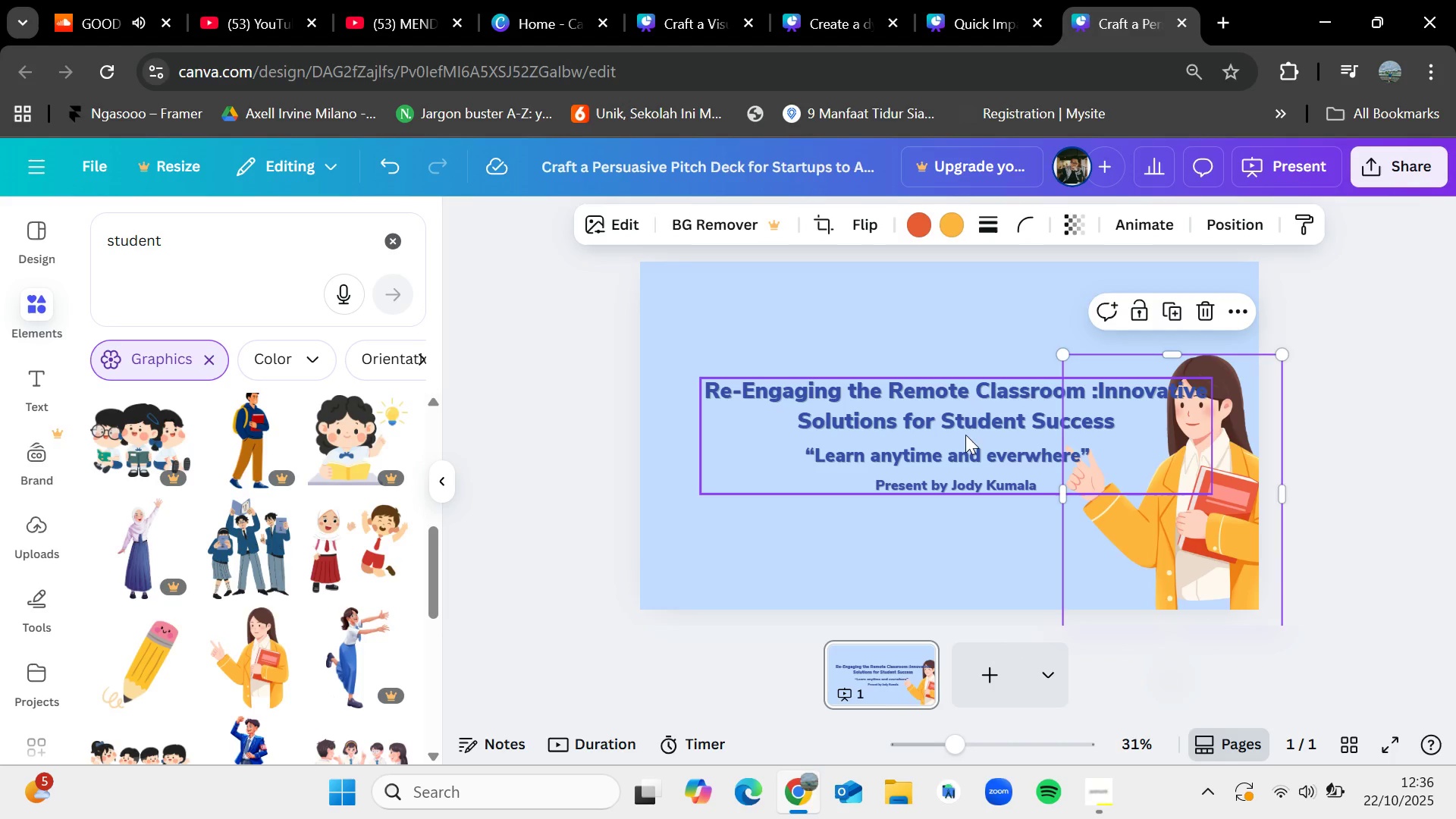 
left_click_drag(start_coordinate=[965, 434], to_coordinate=[913, 412])
 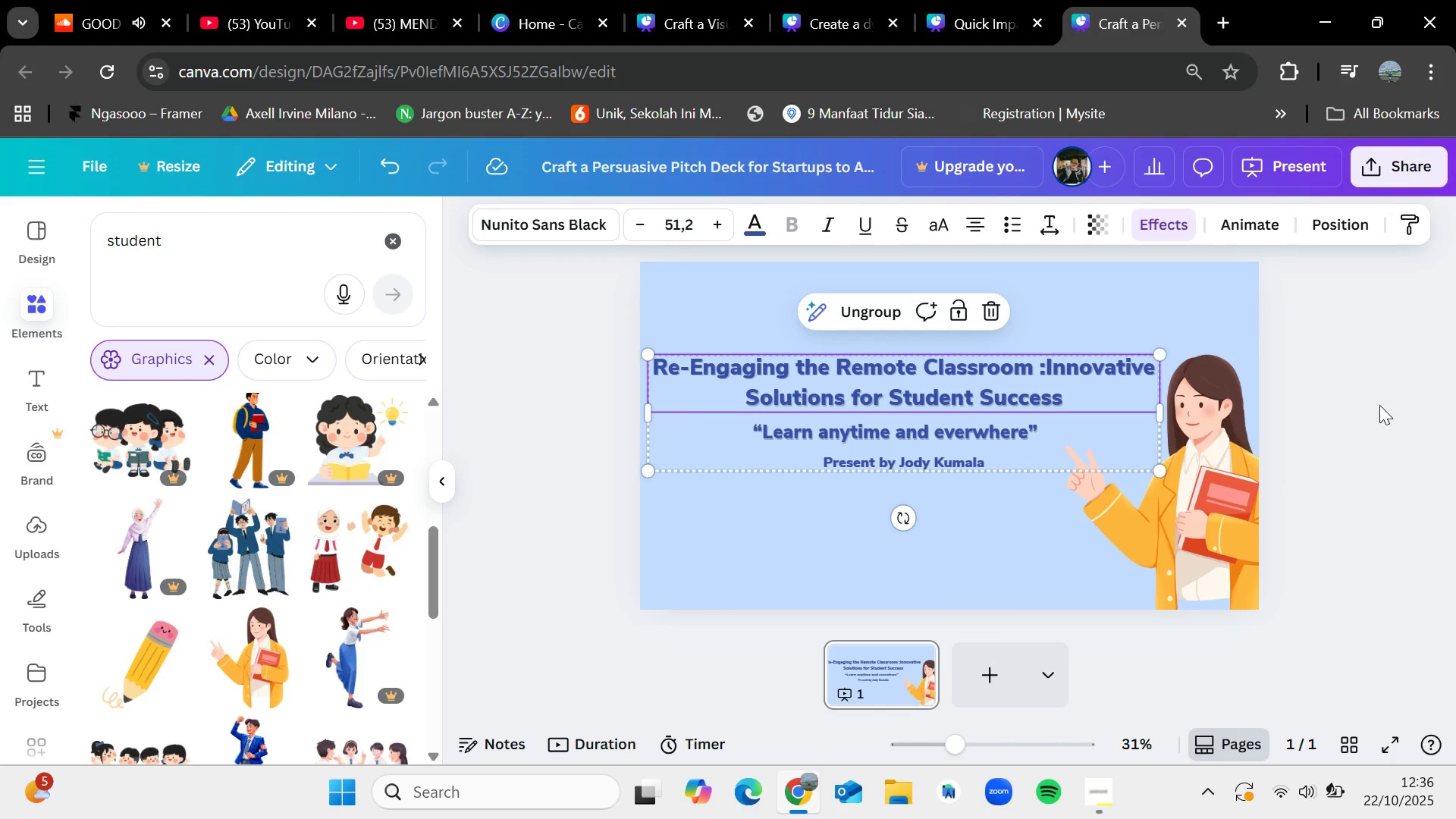 
left_click([1379, 405])
 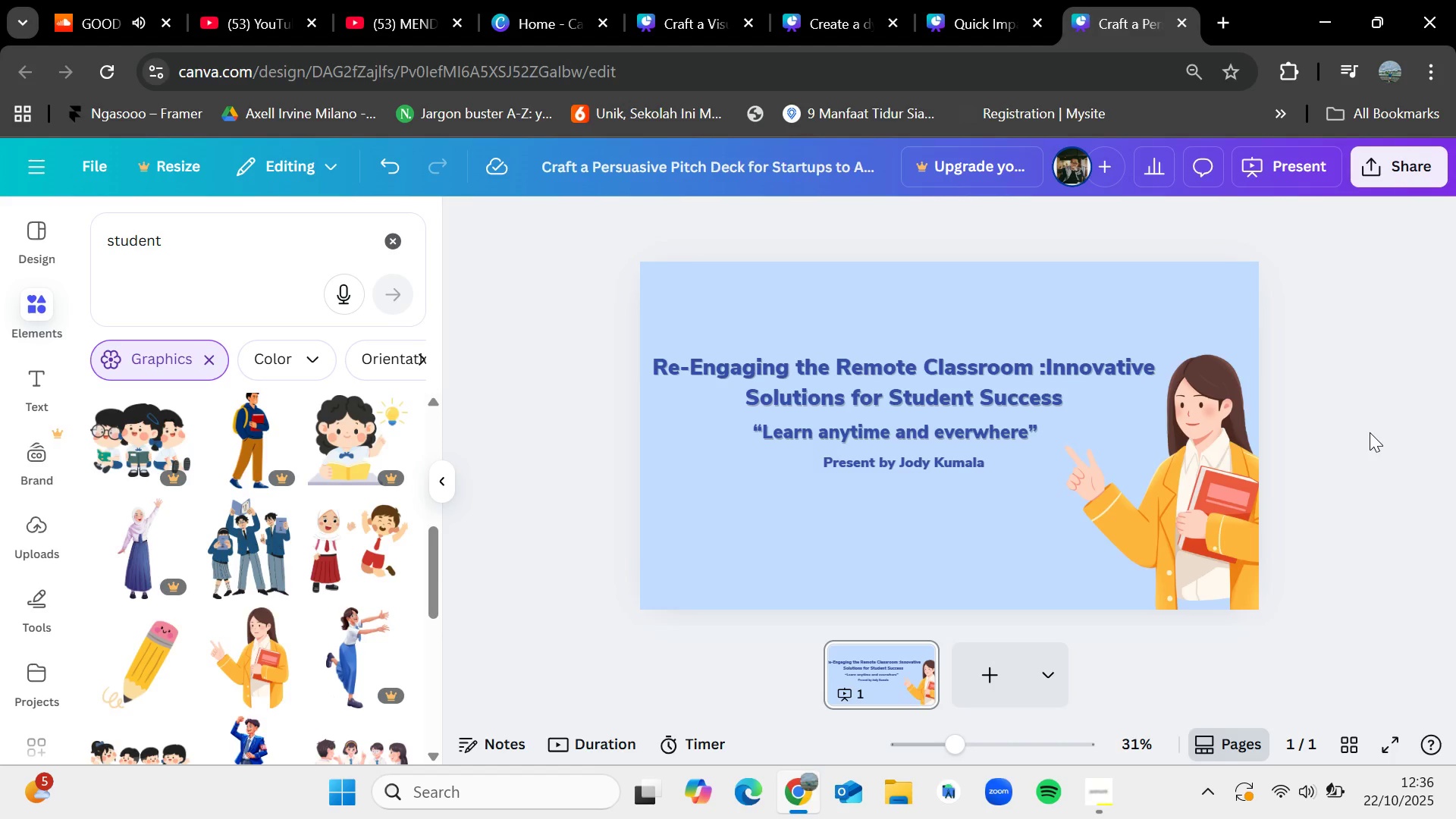 
left_click_drag(start_coordinate=[917, 435], to_coordinate=[924, 449])
 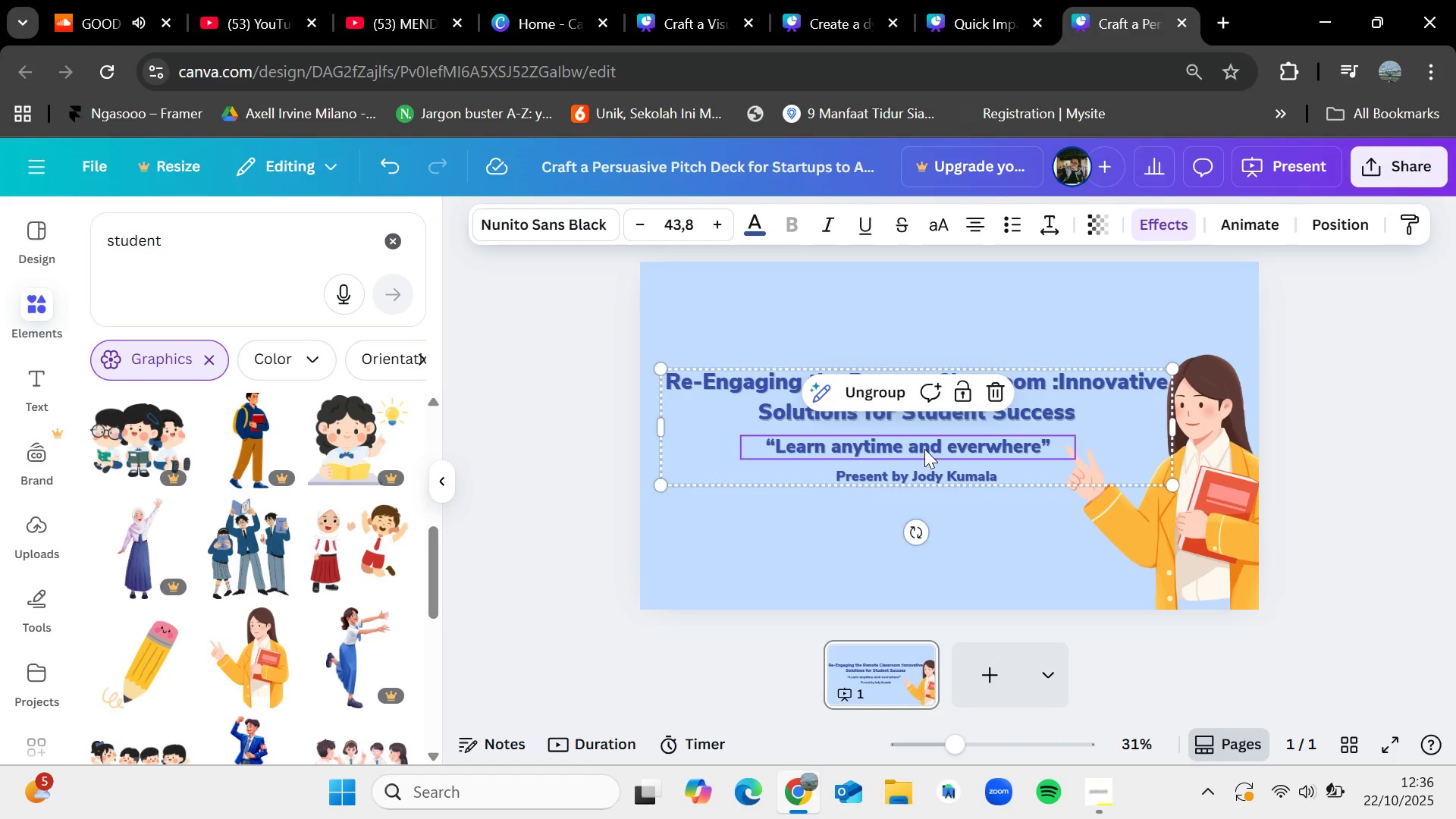 
left_click([924, 449])
 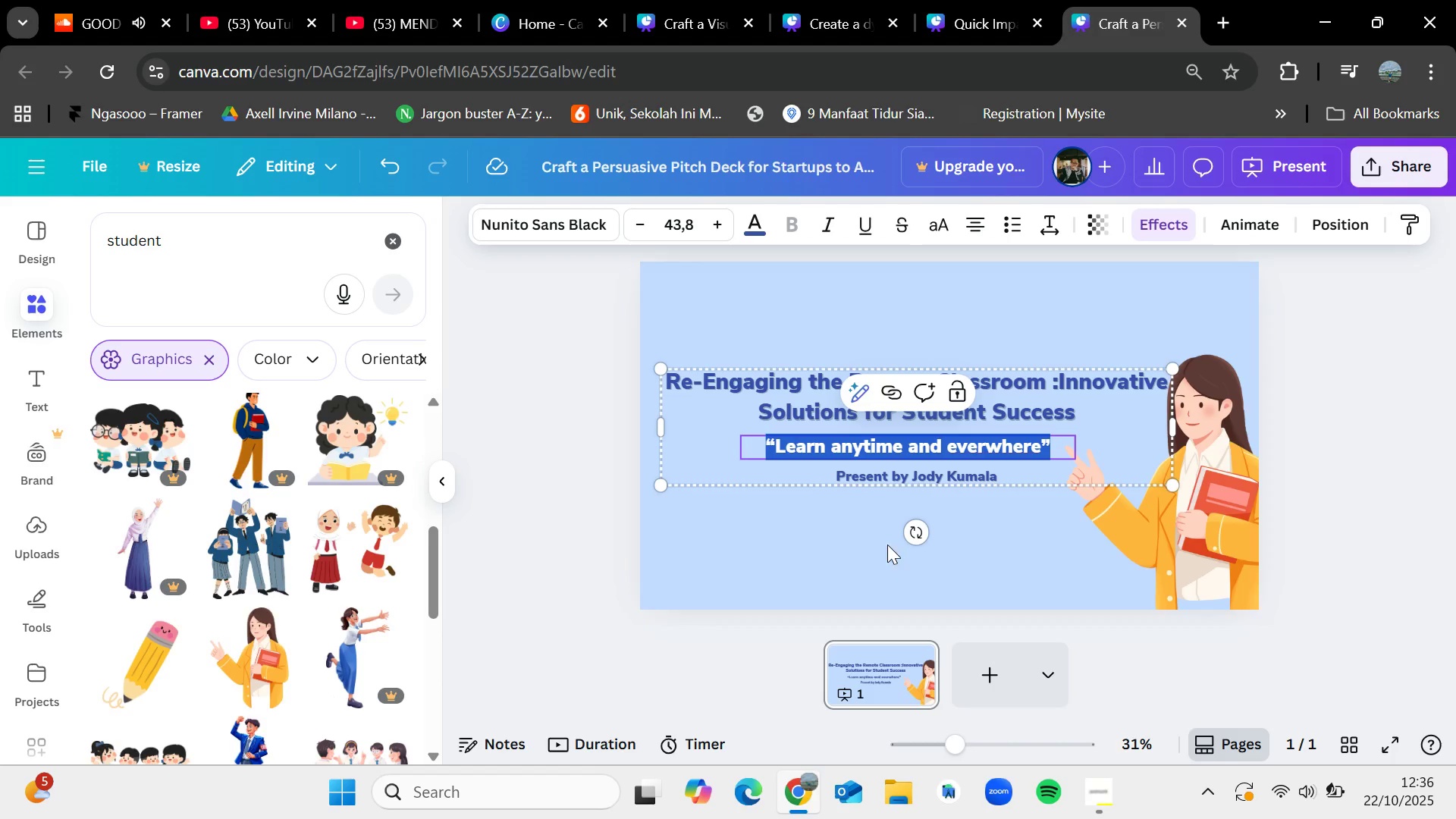 
left_click([817, 554])
 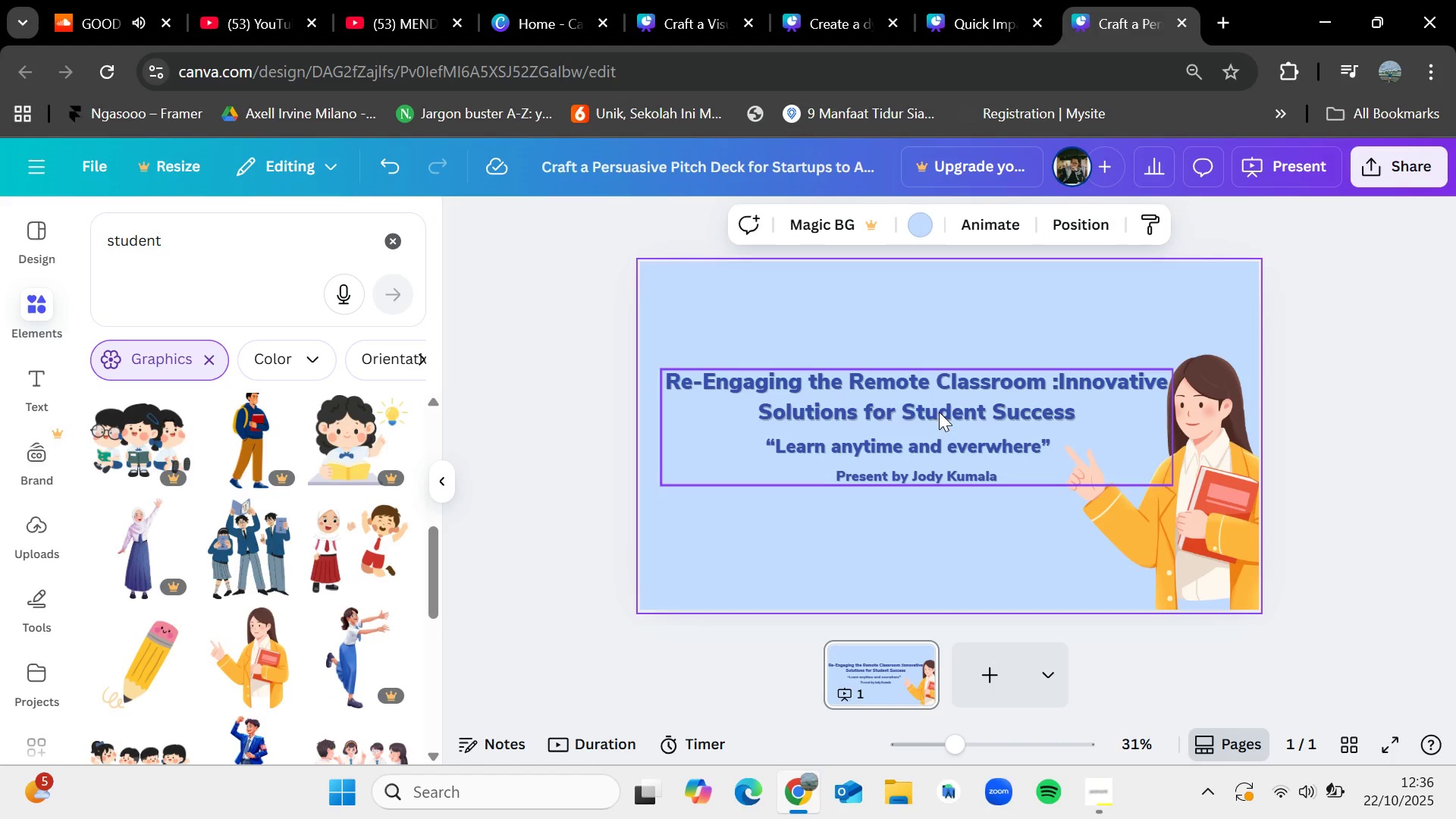 
left_click([942, 403])
 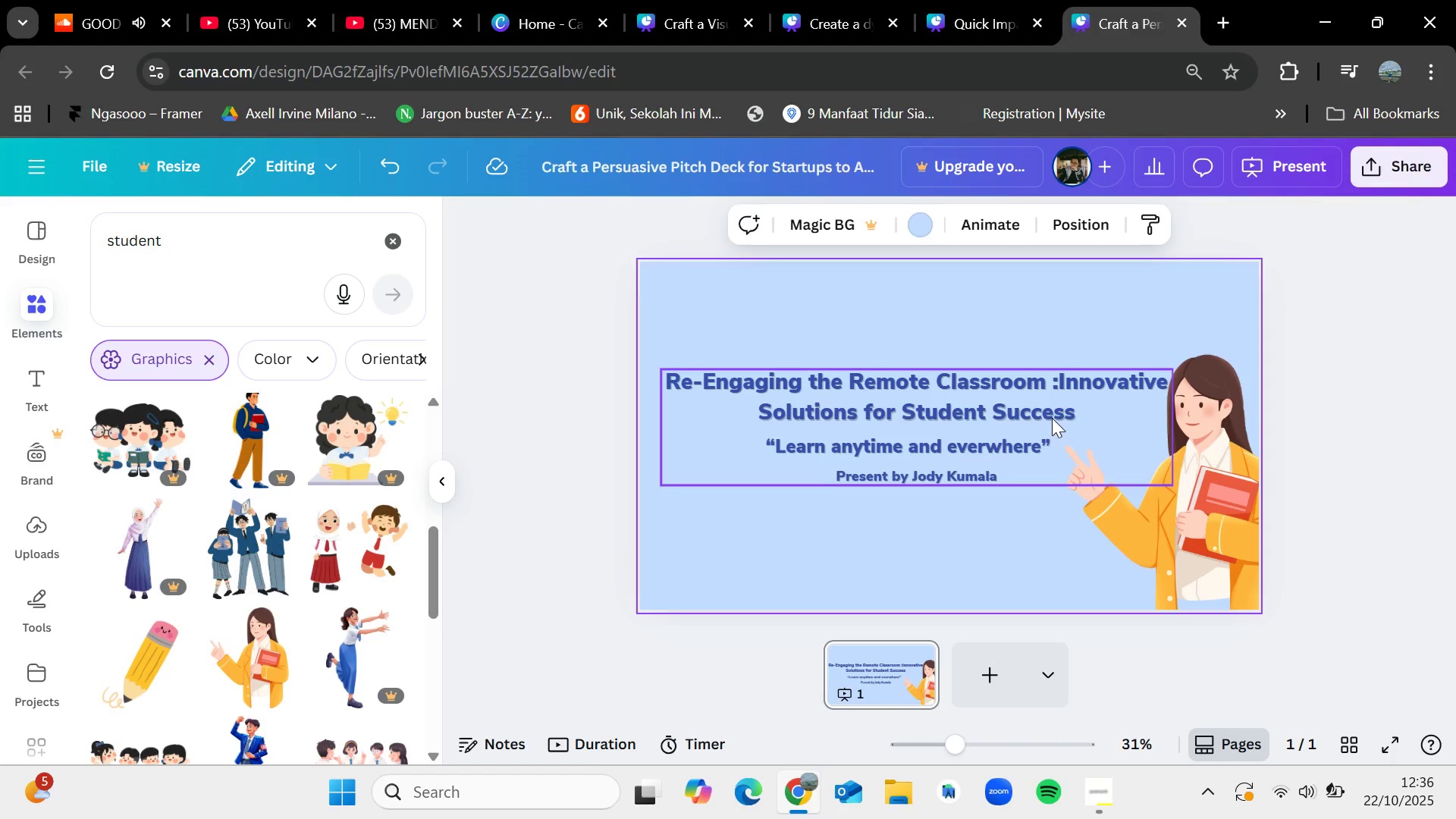 
left_click([1053, 417])
 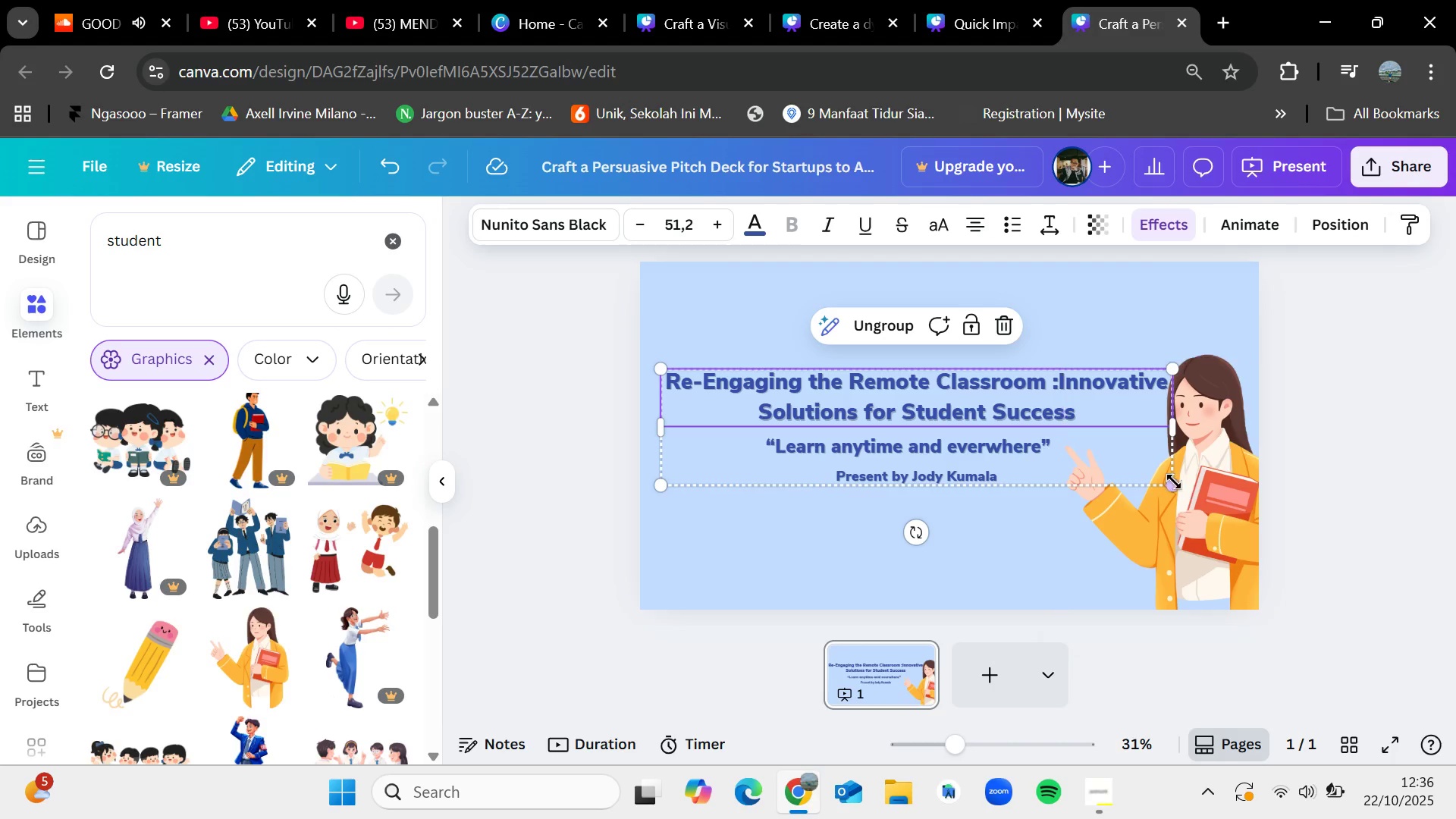 
left_click_drag(start_coordinate=[1170, 482], to_coordinate=[1128, 466])
 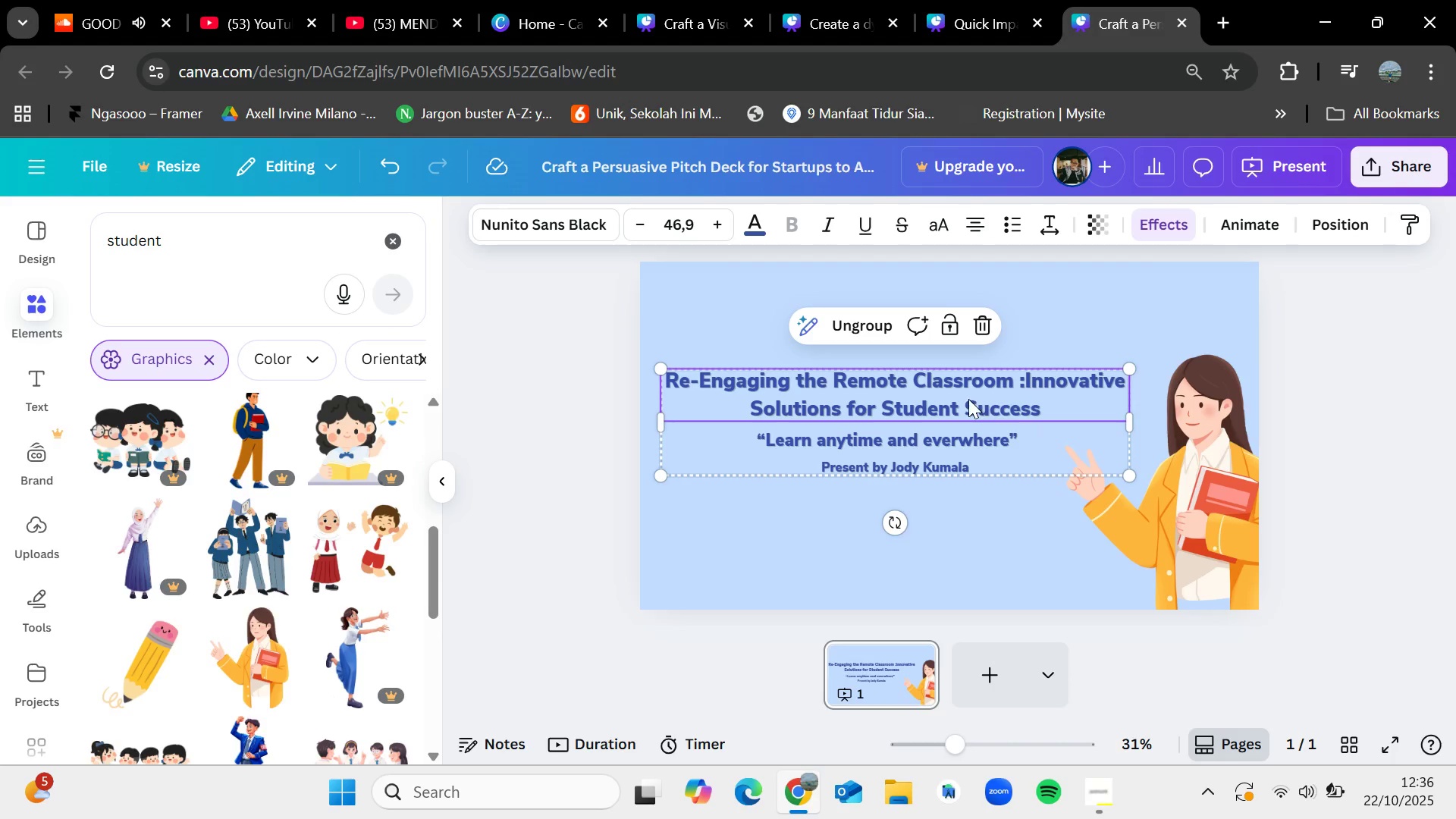 
left_click_drag(start_coordinate=[968, 399], to_coordinate=[958, 415])
 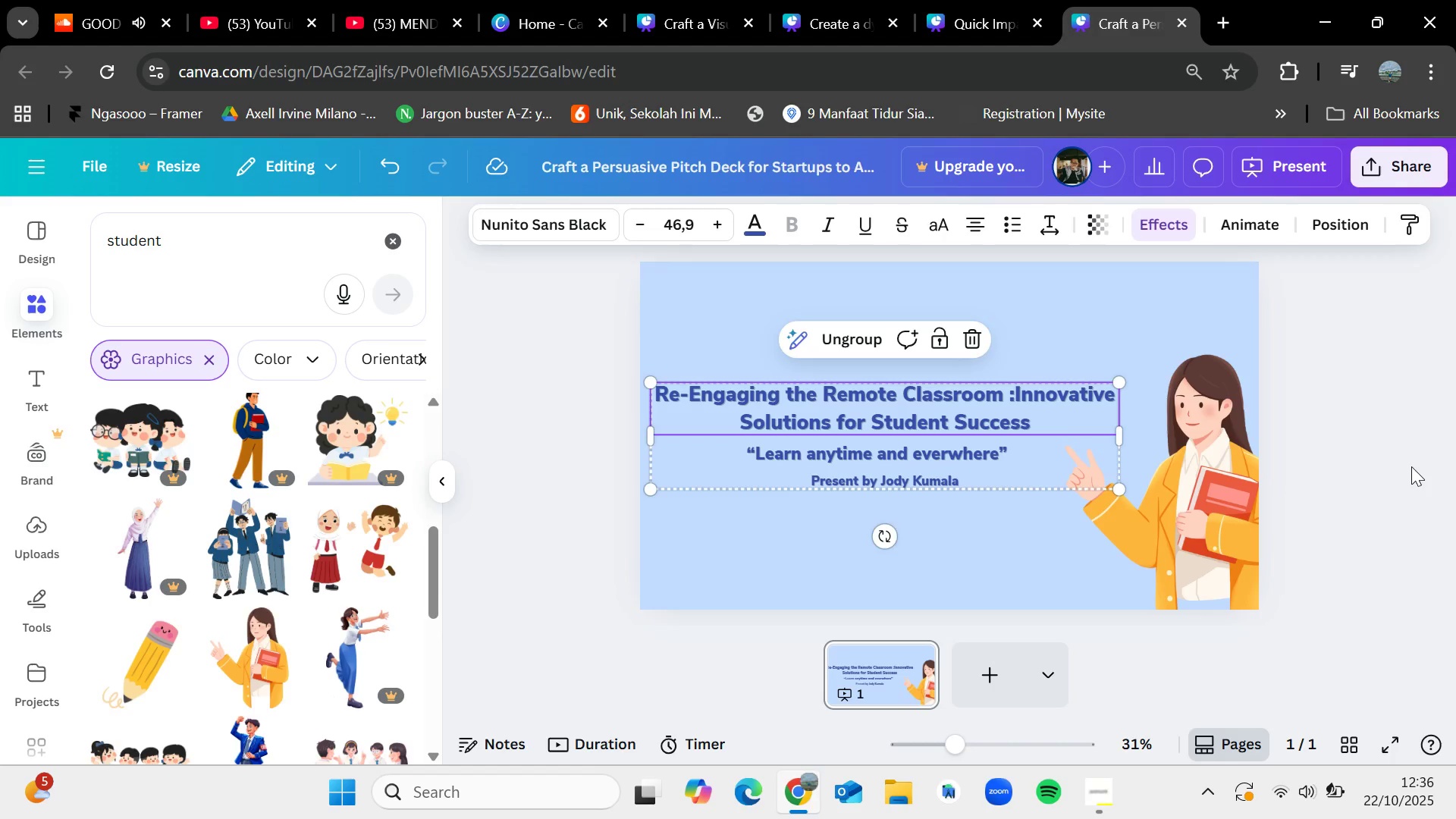 
left_click([1412, 466])
 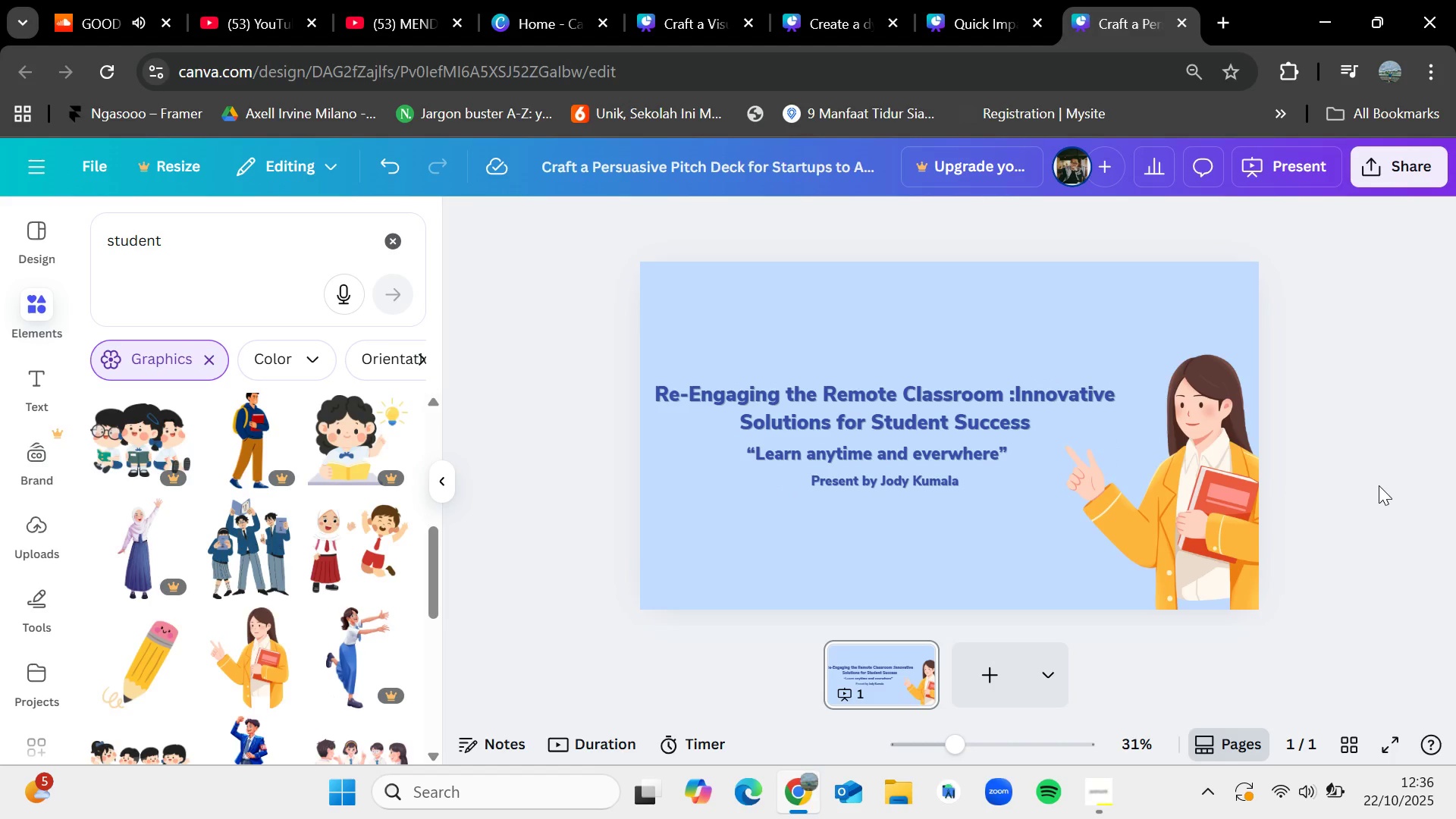 
left_click_drag(start_coordinate=[893, 450], to_coordinate=[902, 453])
 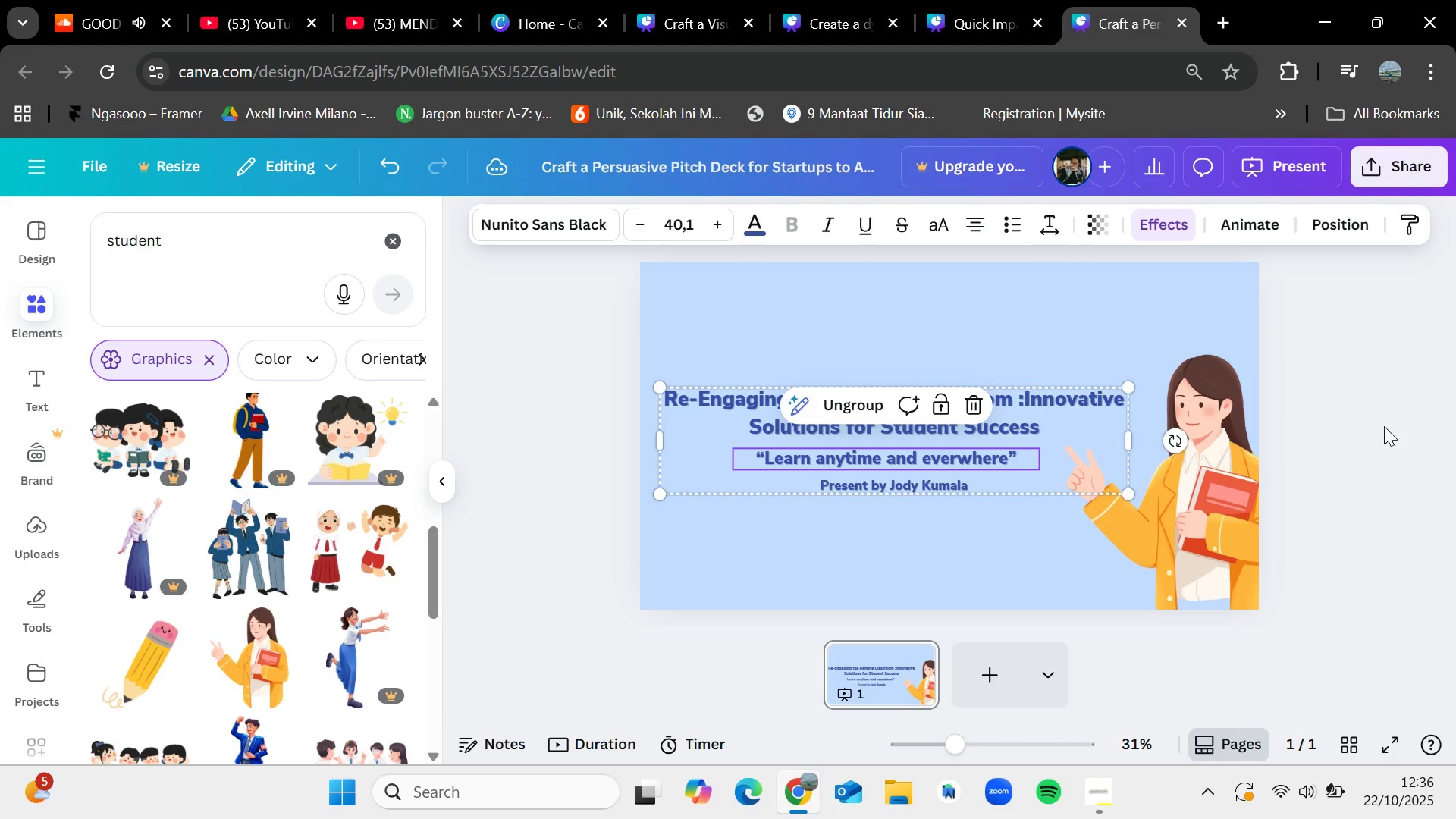 
left_click([1384, 426])
 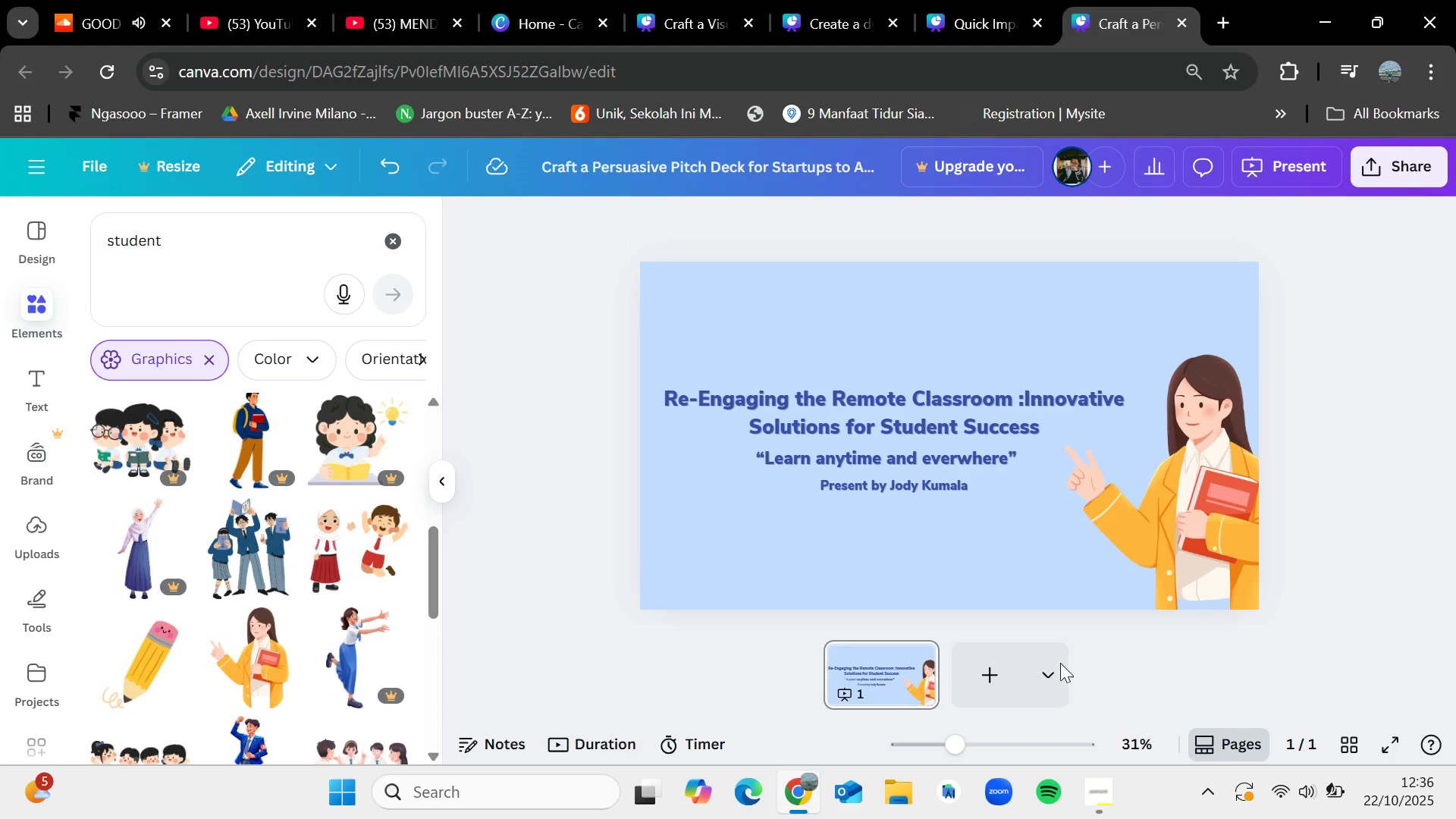 
left_click([1009, 681])
 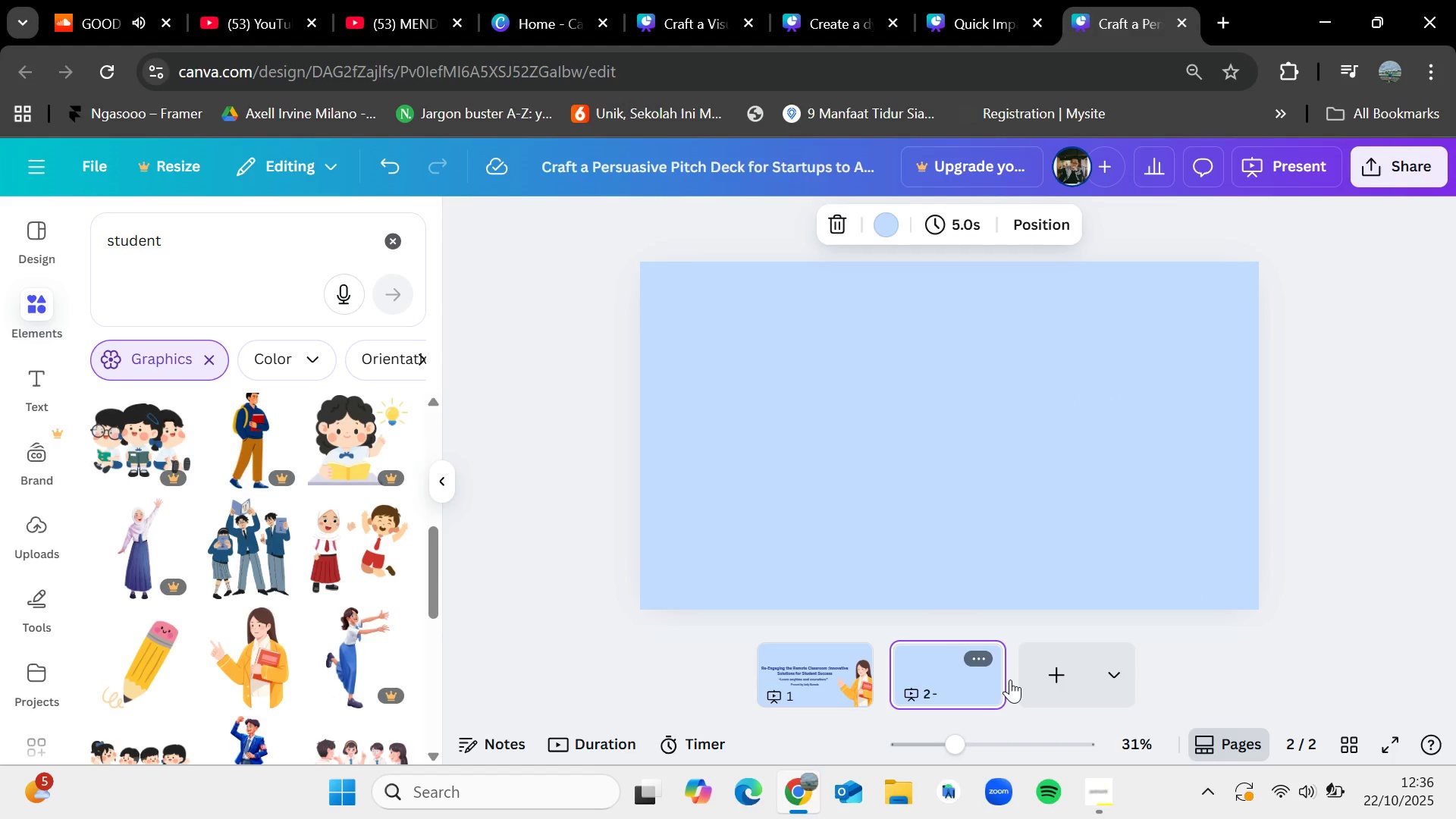 
wait(14.37)
 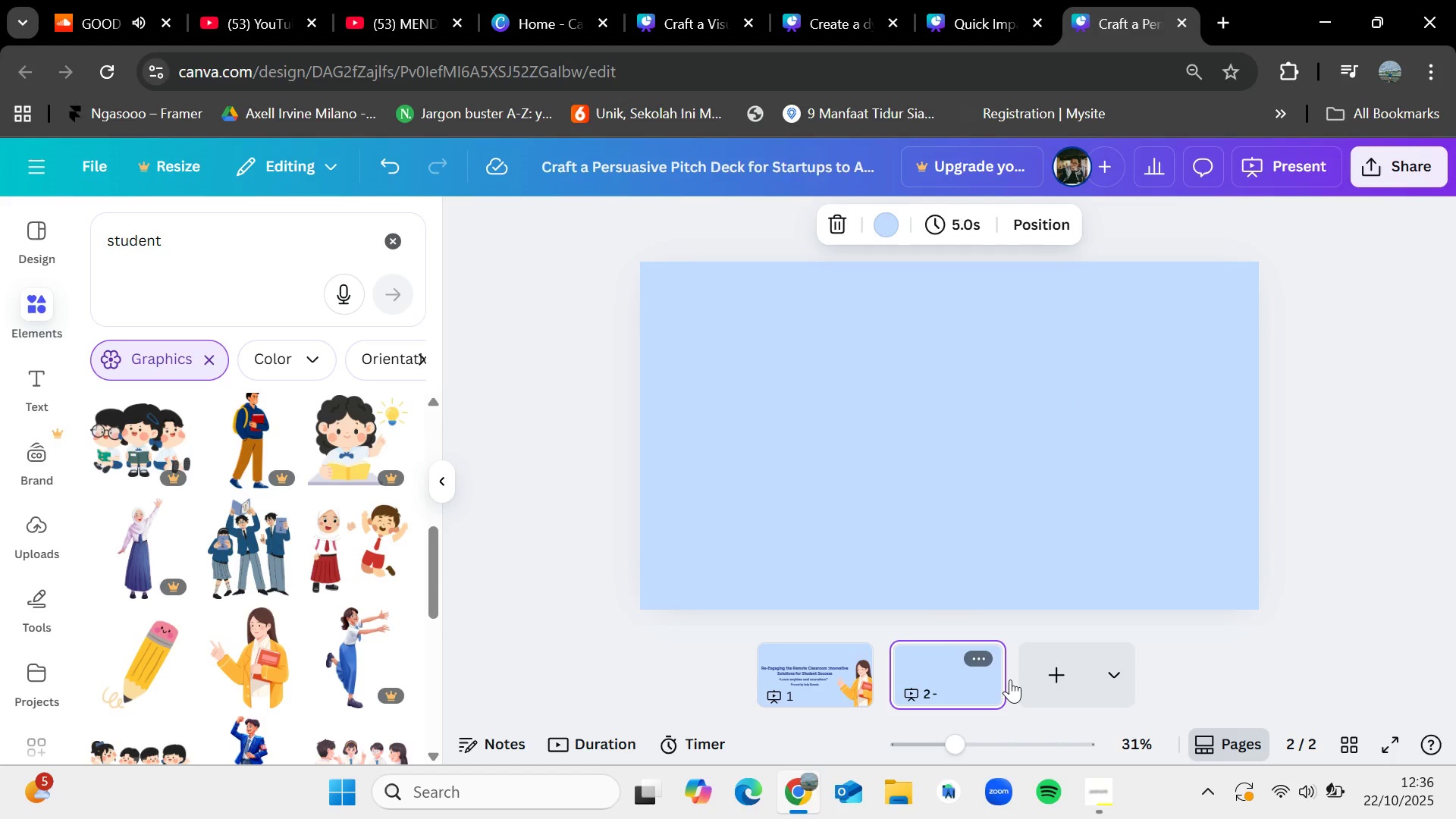 
left_click([926, 0])
 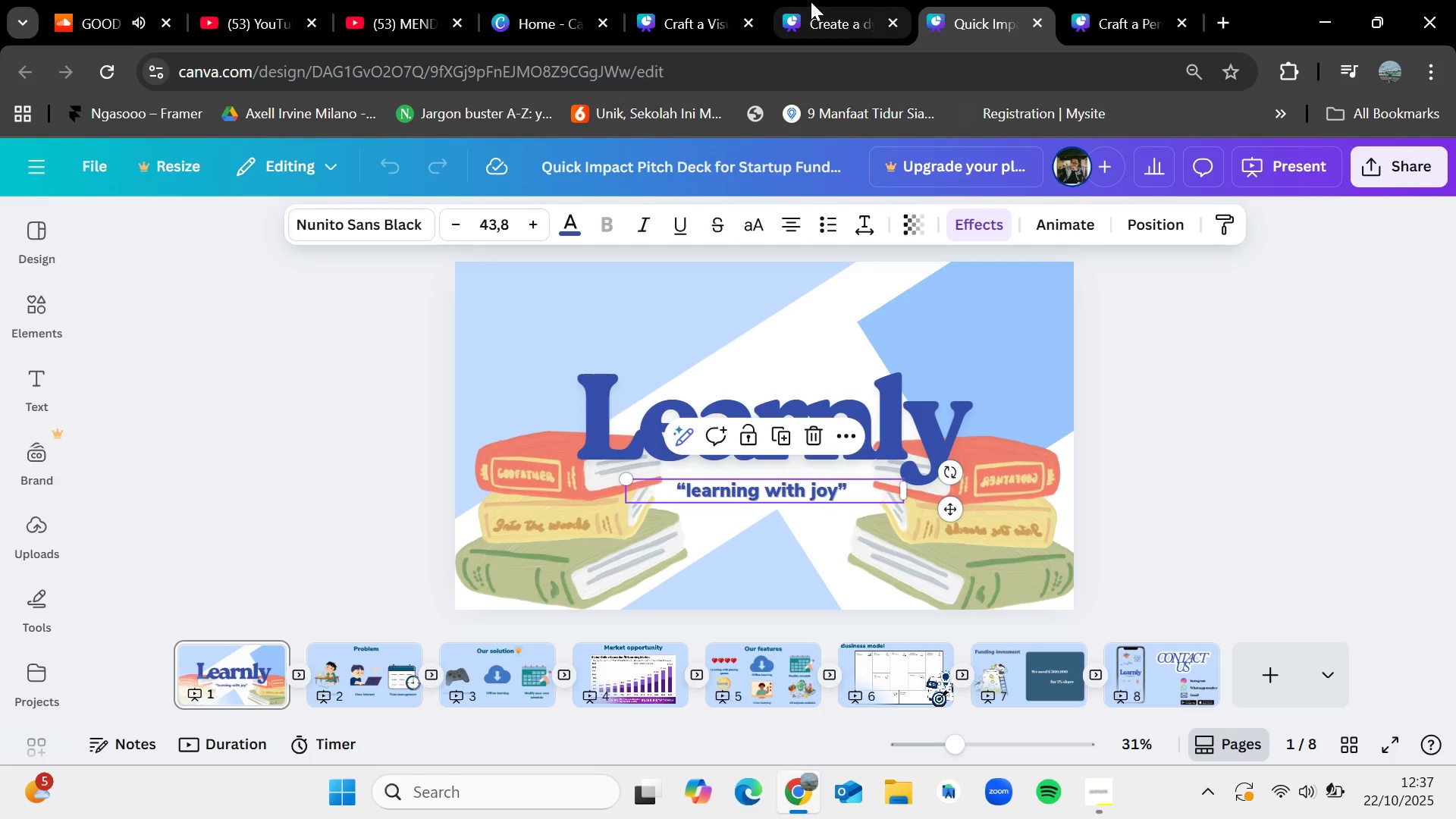 
left_click([811, 2])
 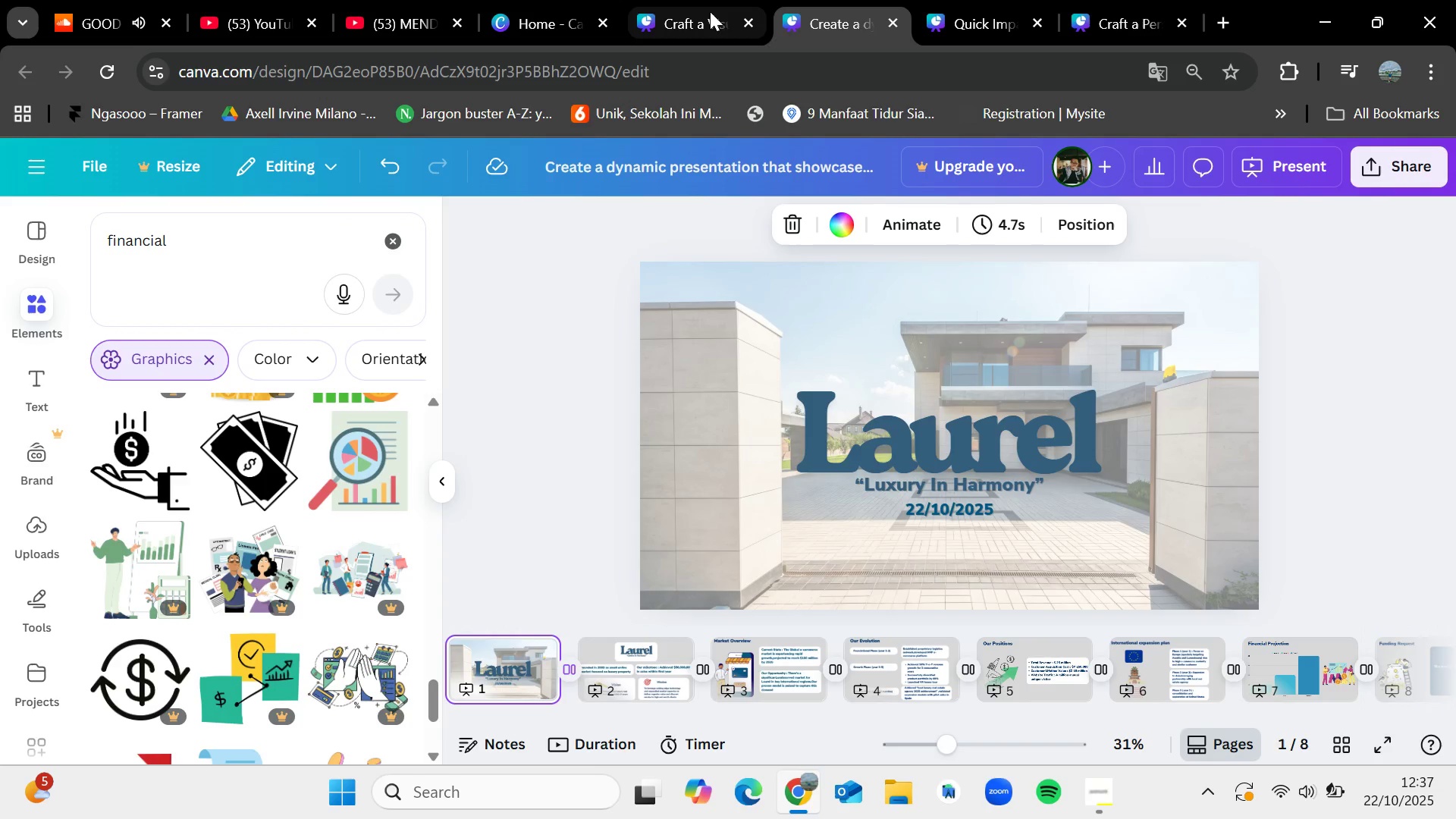 
left_click([709, 1])
 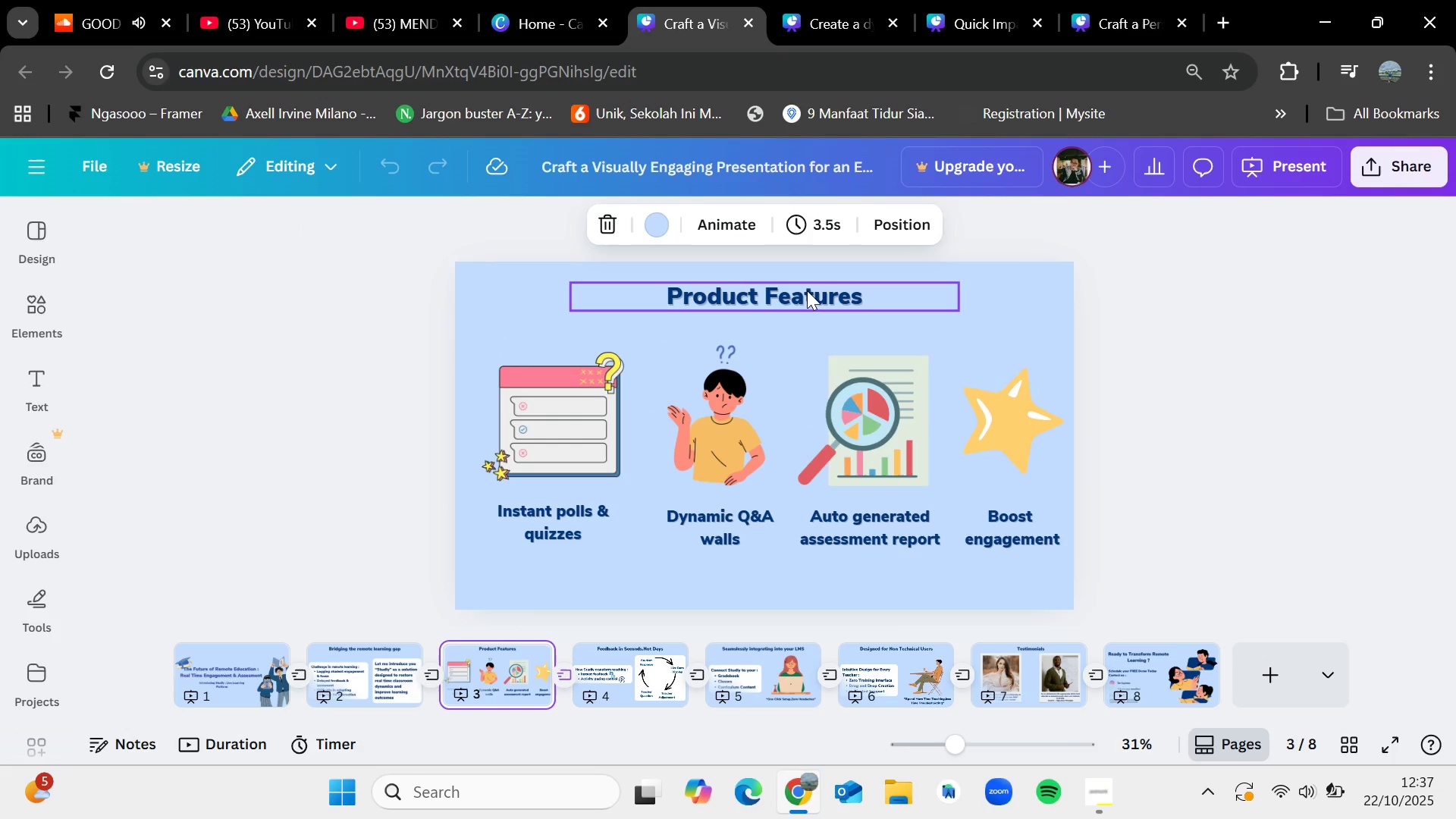 
left_click([1003, 14])
 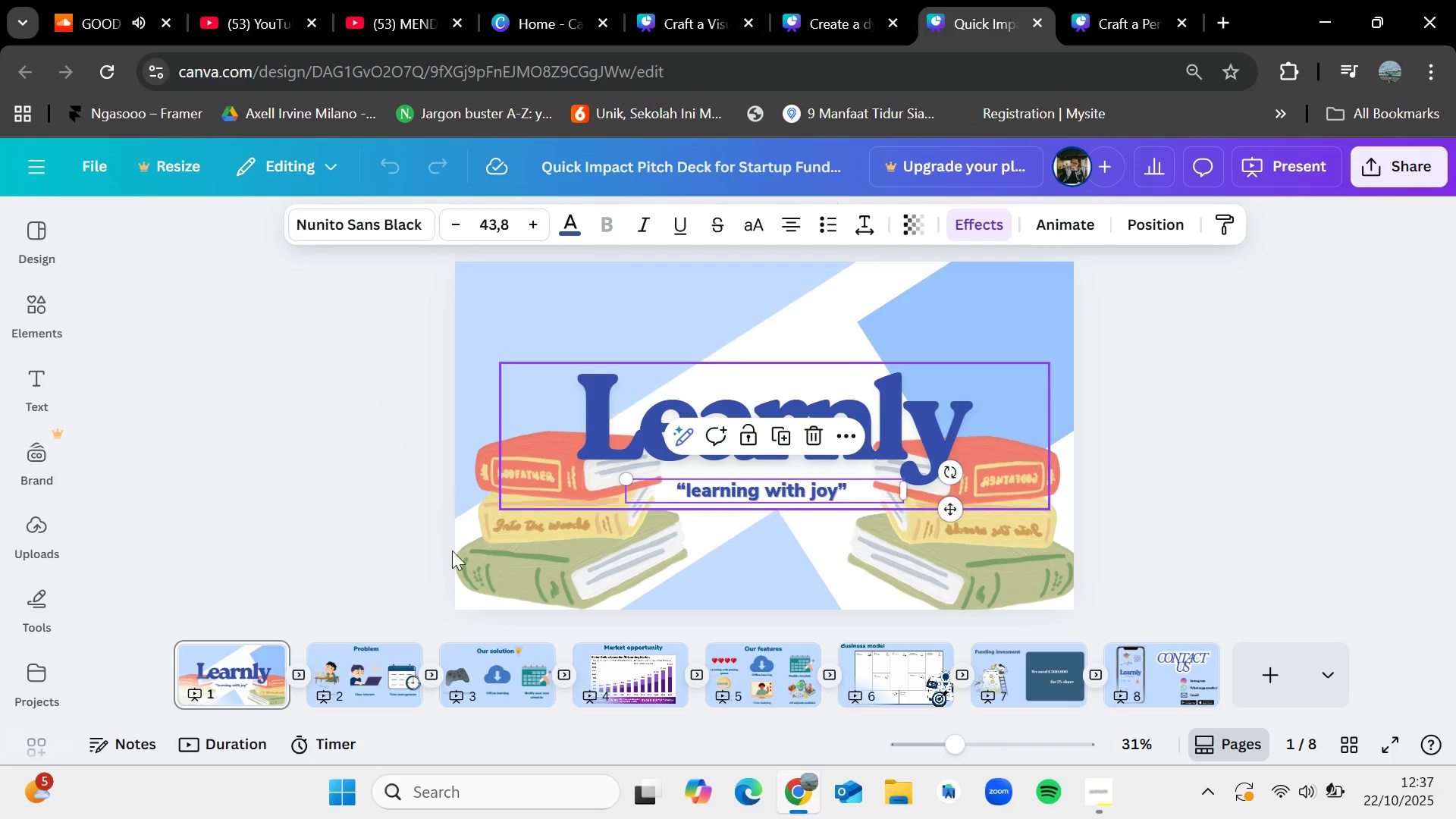 
left_click([378, 641])
 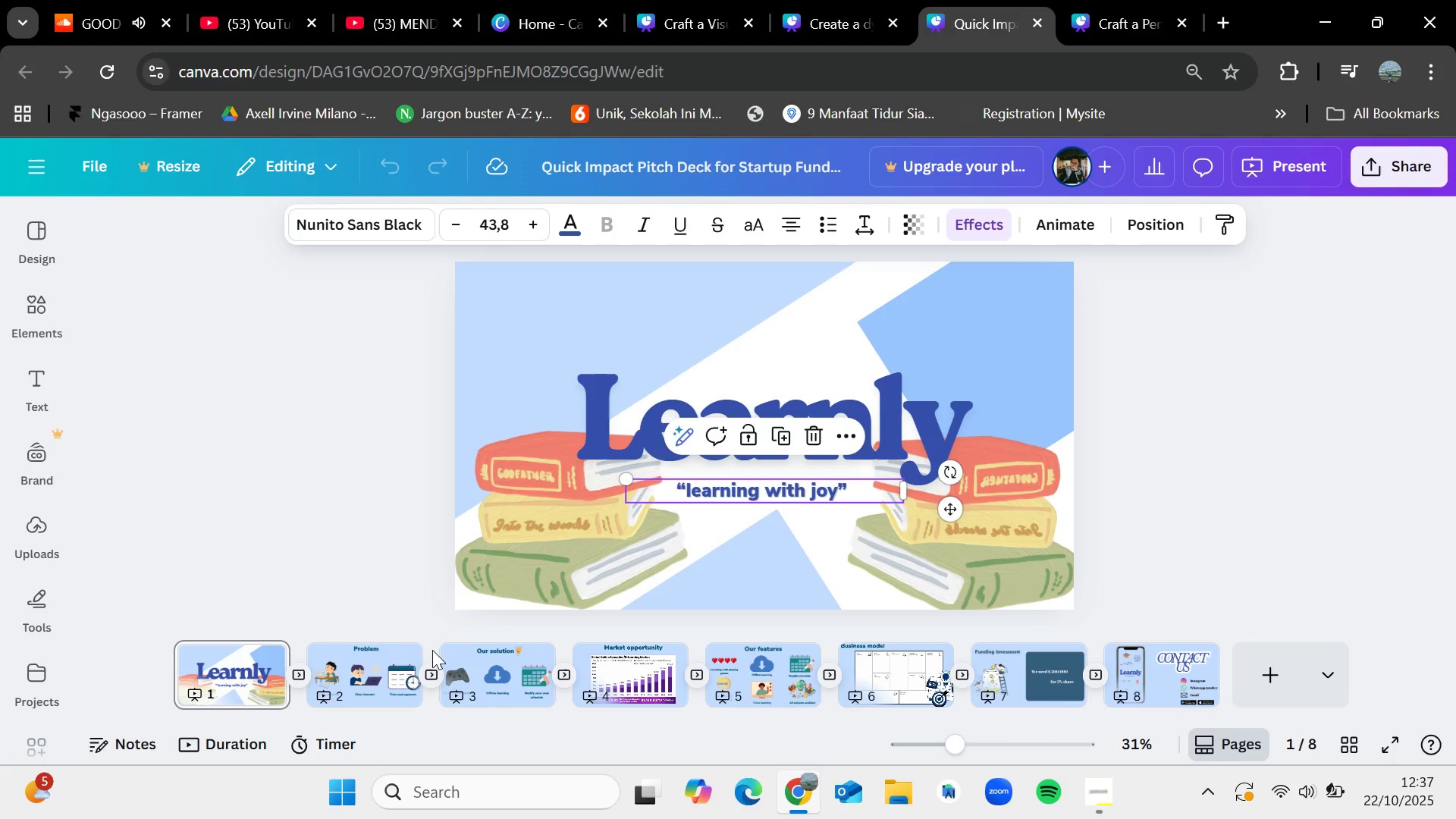 
left_click([378, 657])
 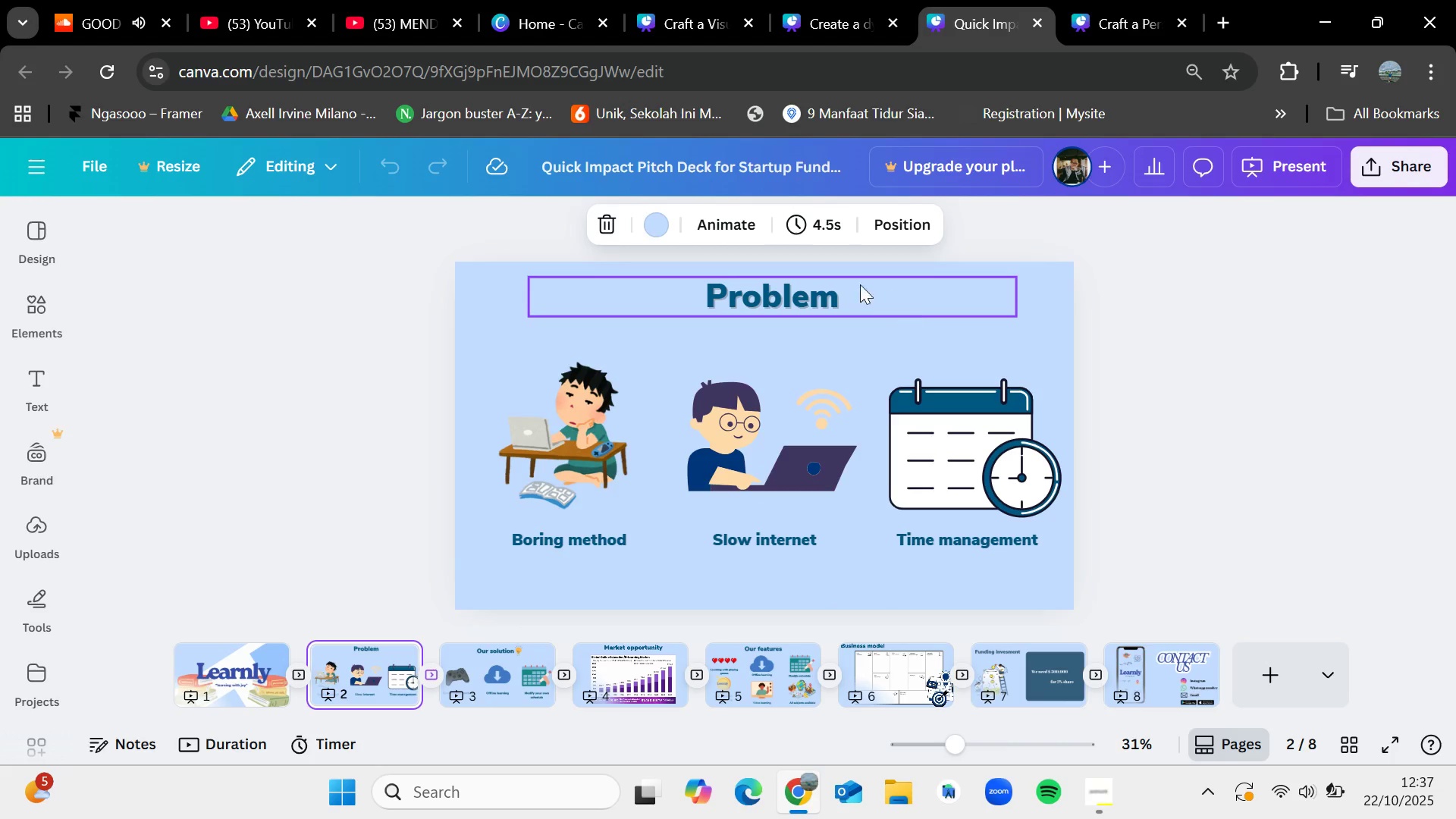 
left_click([811, 290])
 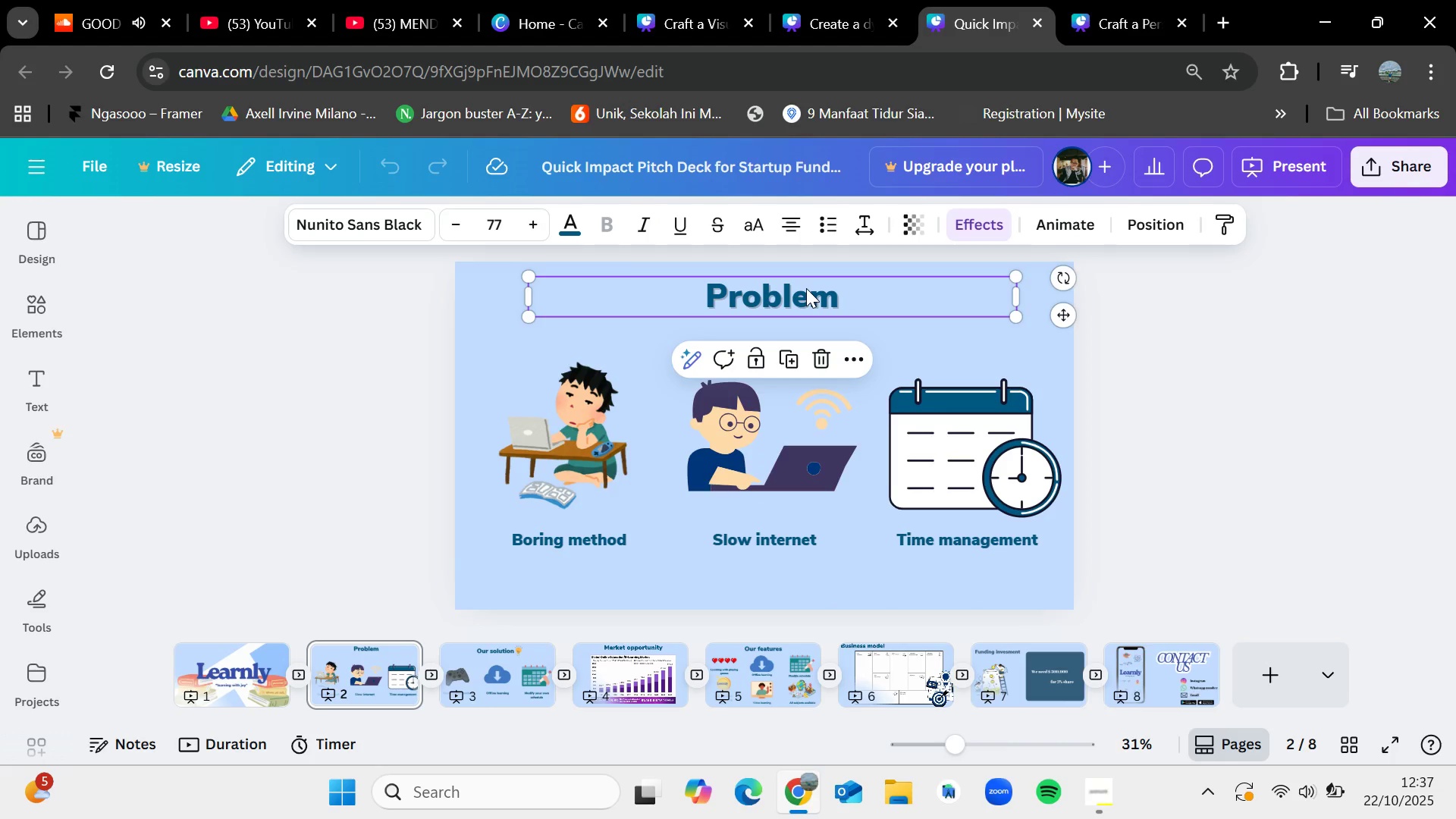 
key(Control+C)
 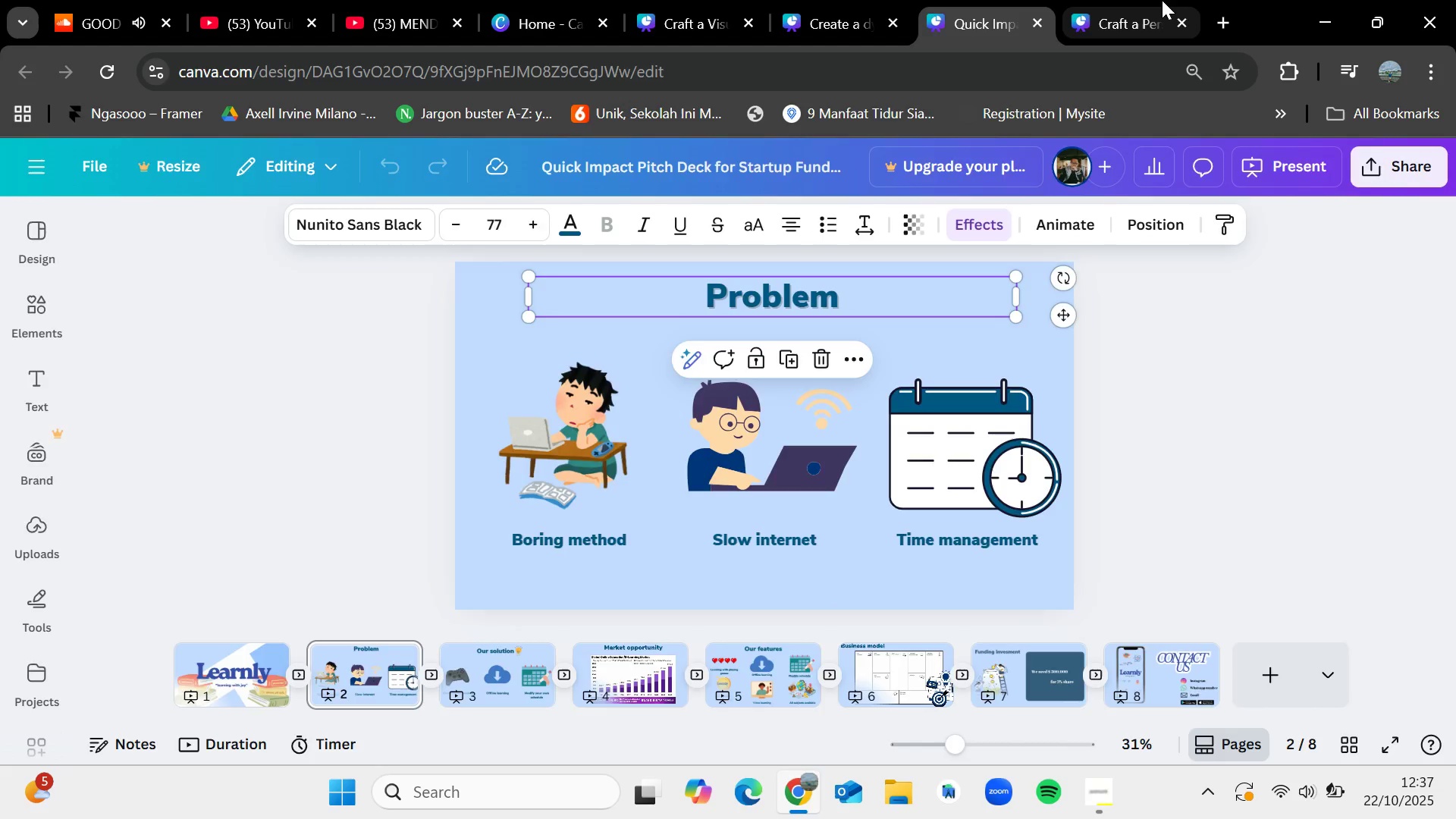 
left_click([1162, 0])
 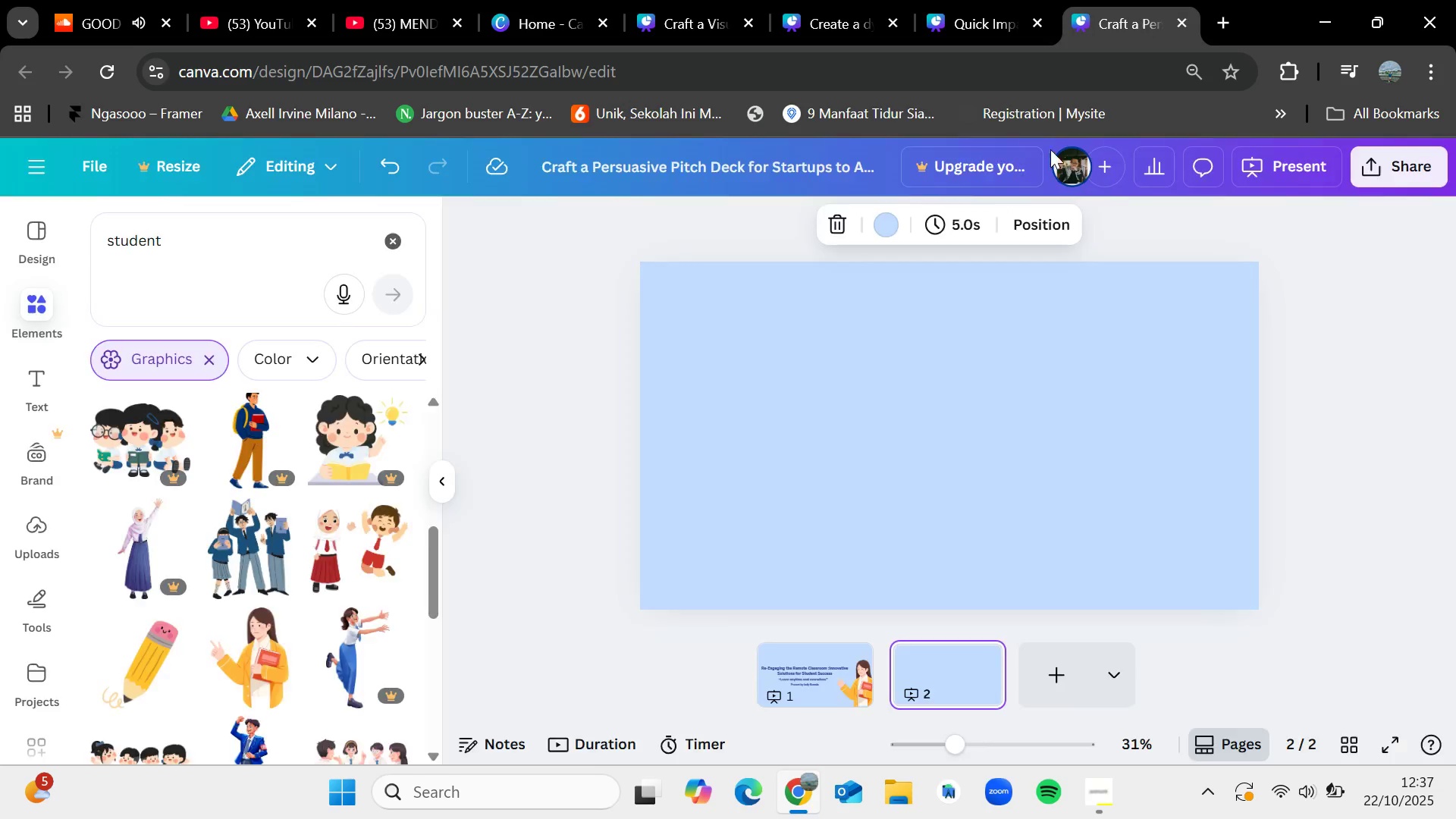 
key(Control+V)
 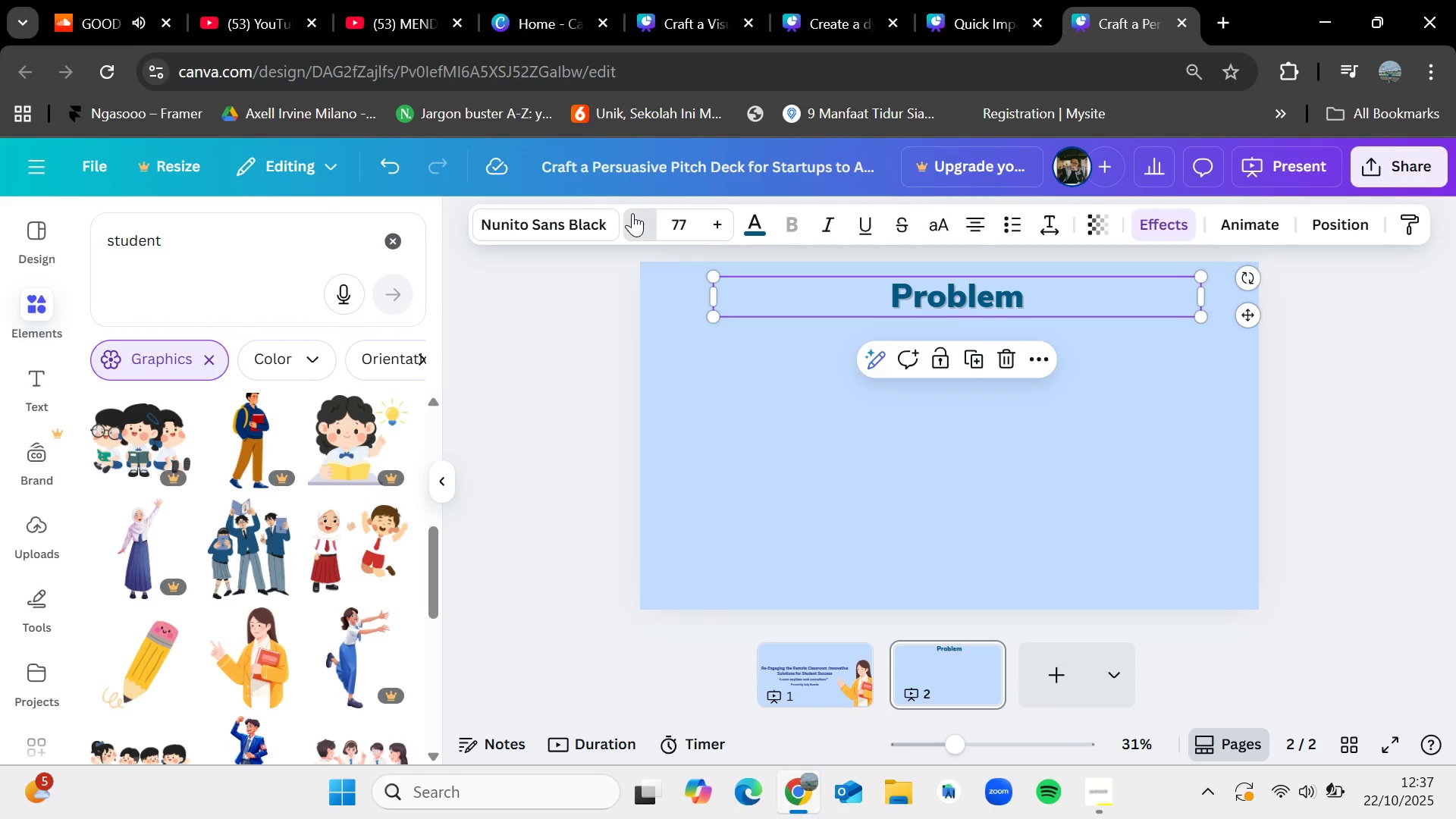 
left_click([632, 213])
 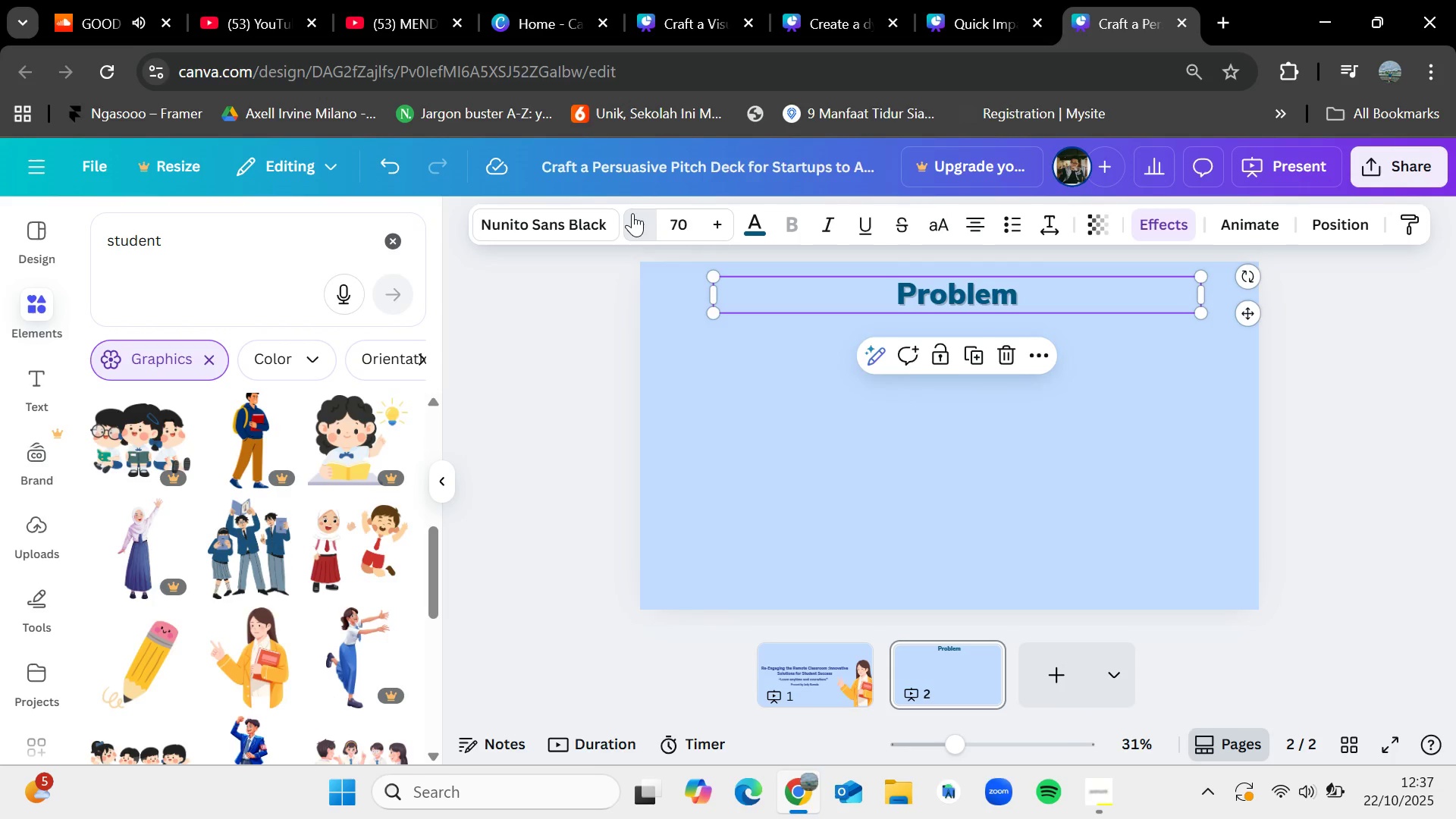 
left_click([632, 213])